 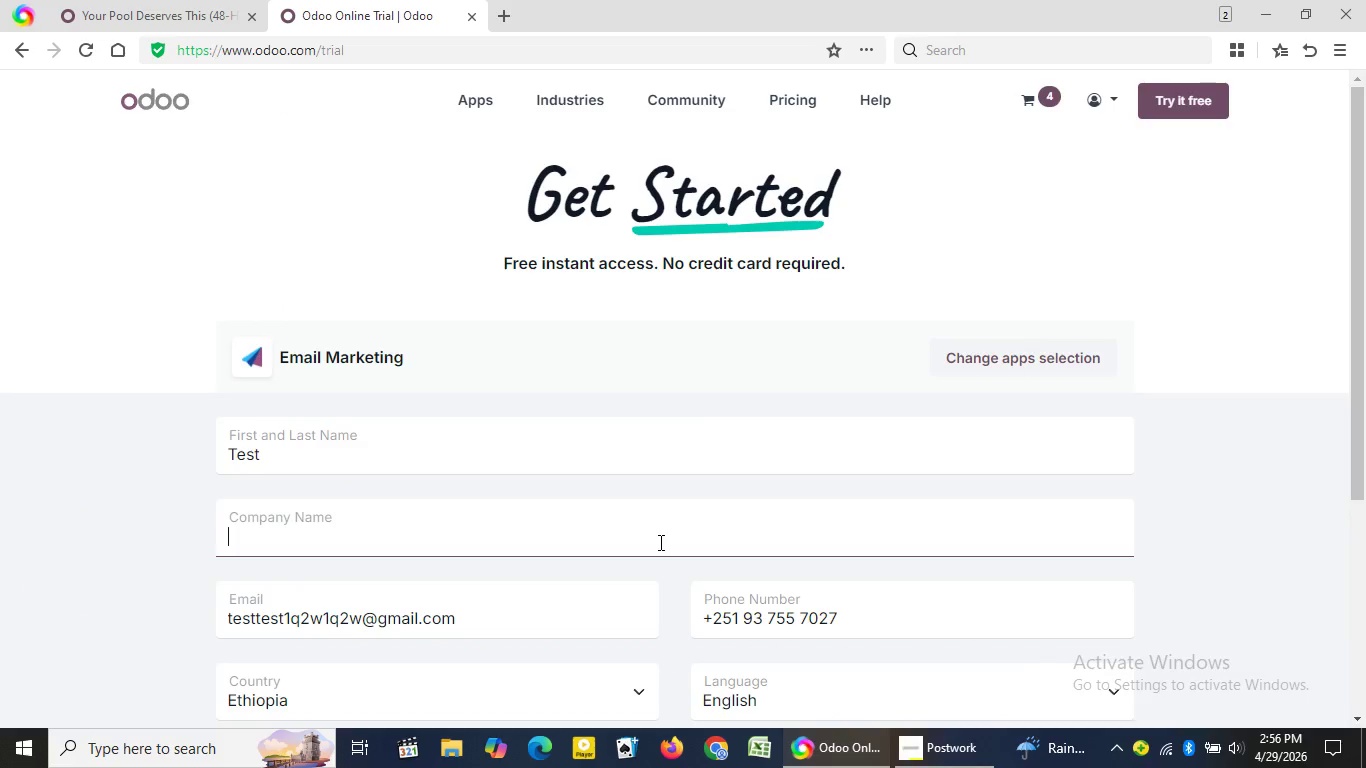 
key(Control+V)
 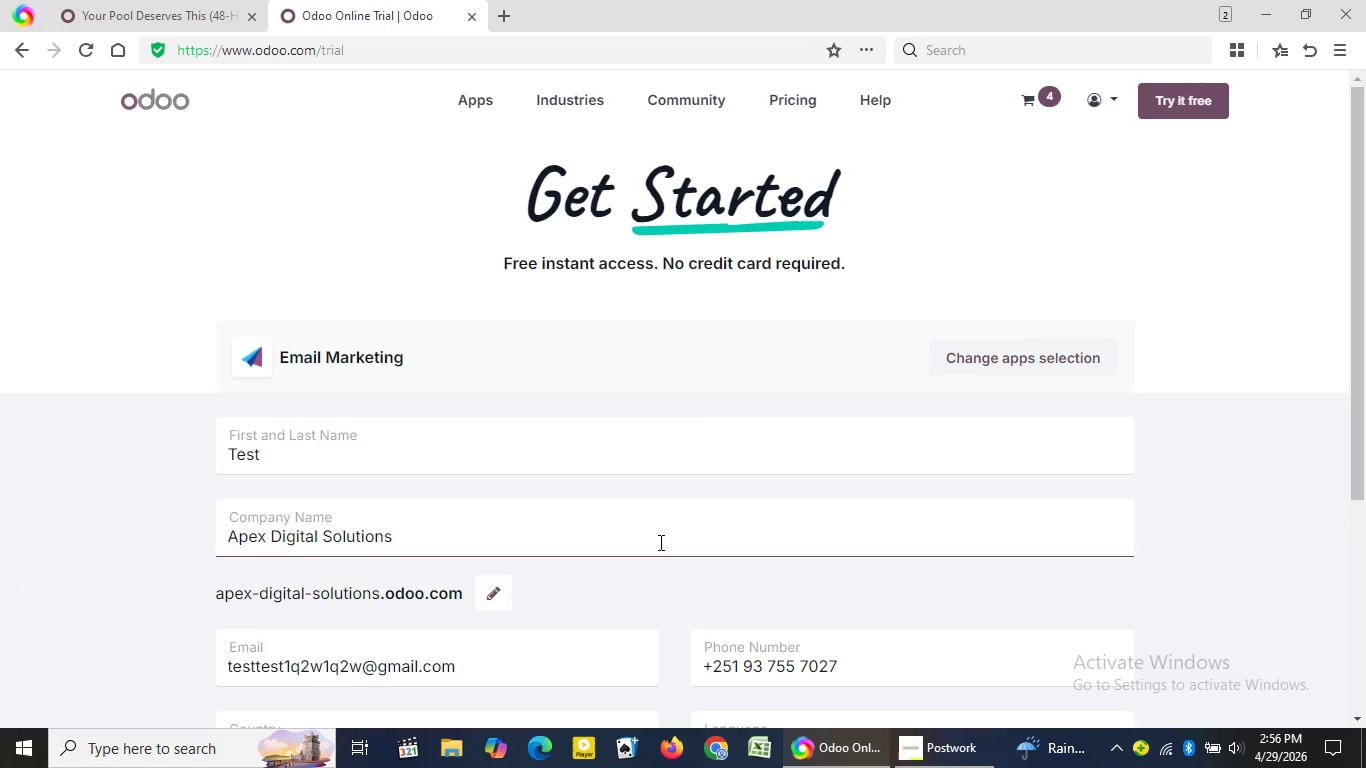 
wait(5.53)
 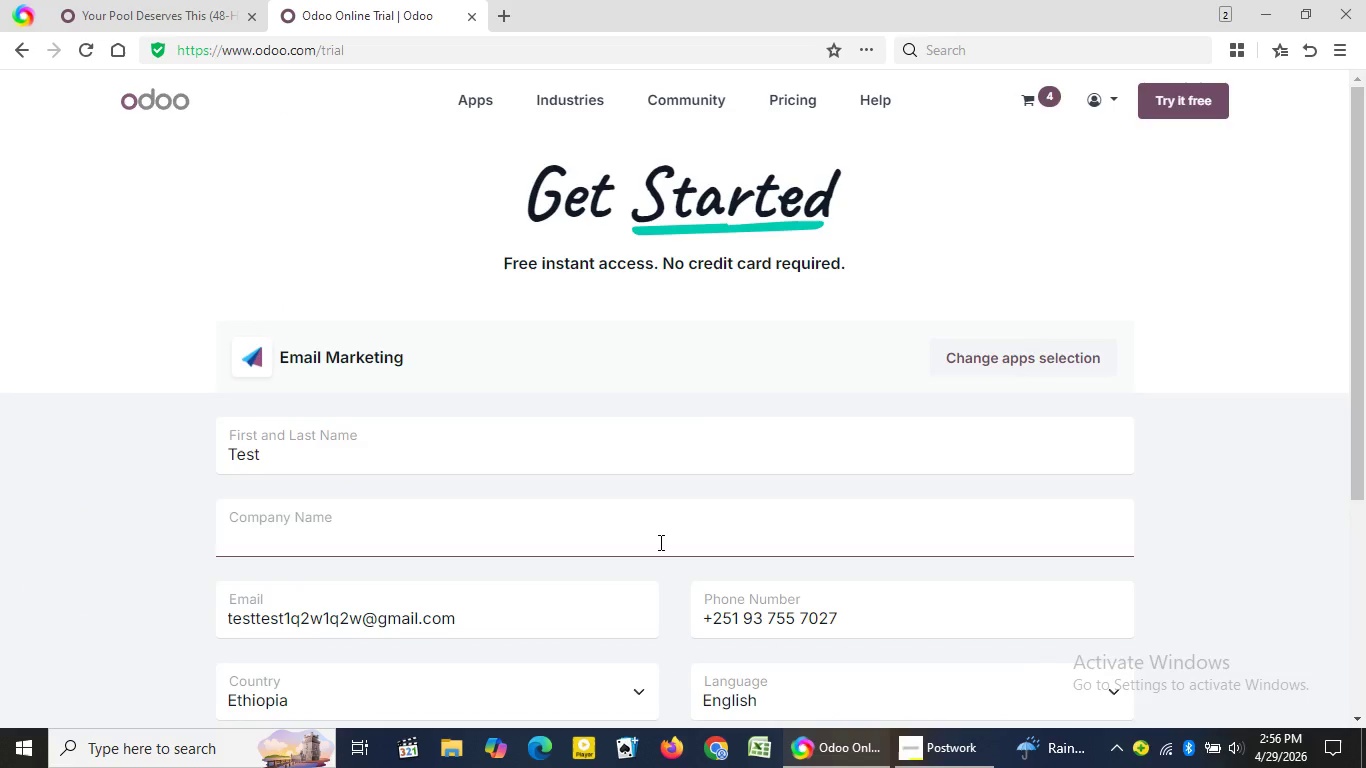 
left_click_drag(start_coordinate=[1354, 225], to_coordinate=[1365, 477])
 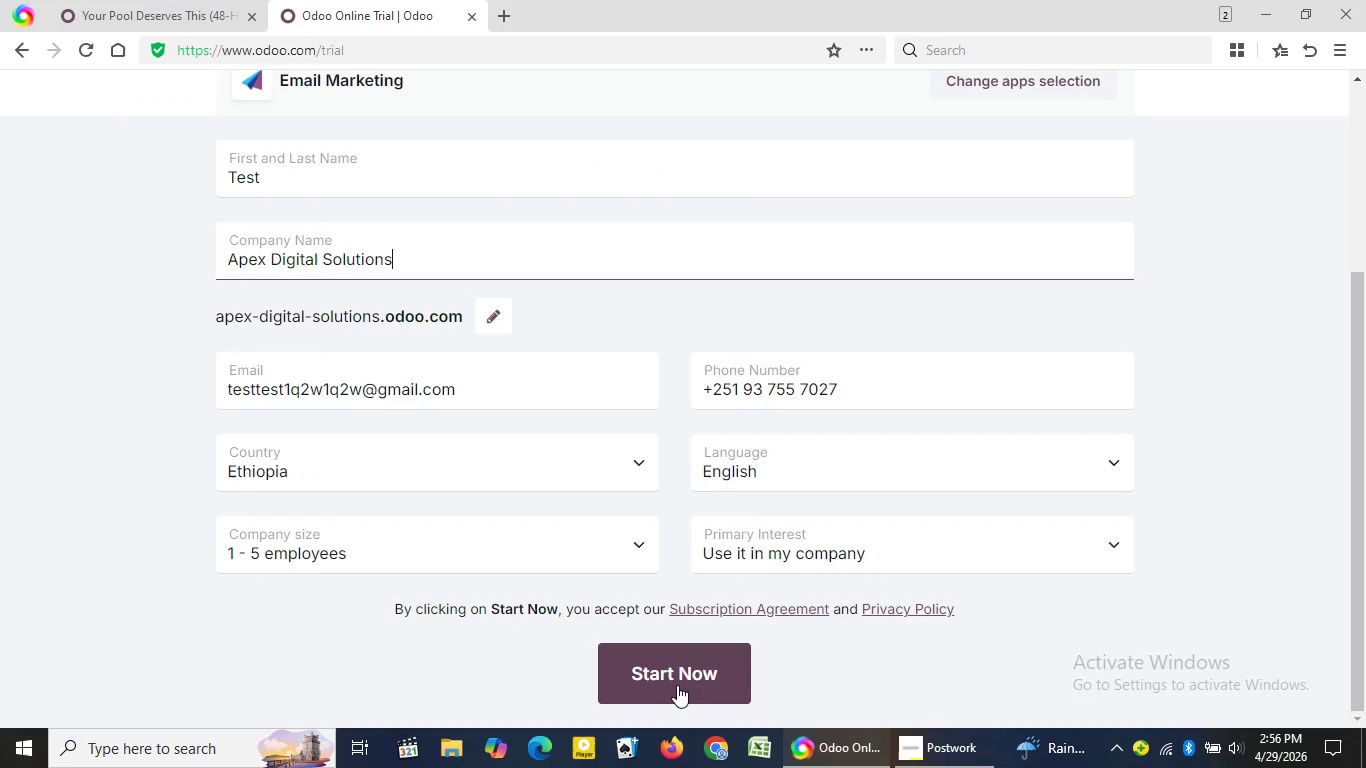 
left_click([677, 684])
 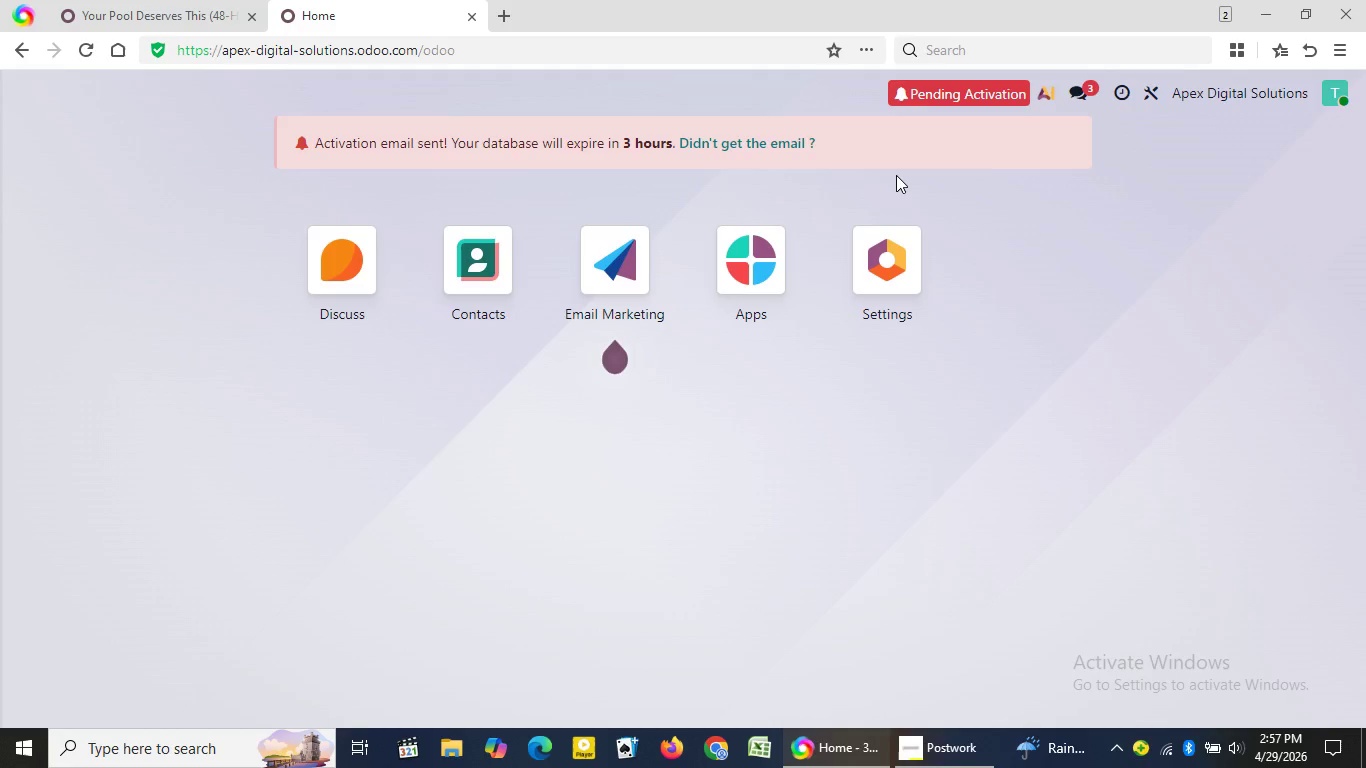 
wait(47.11)
 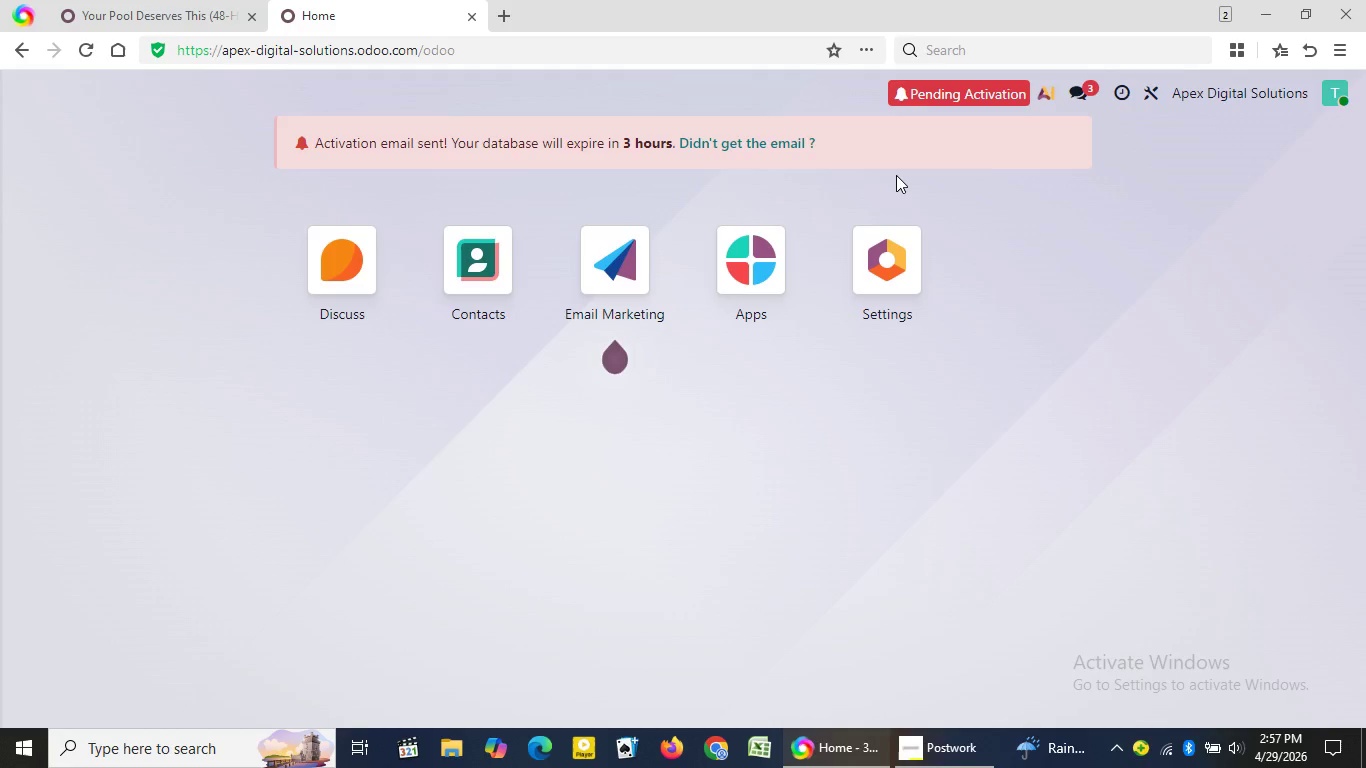 
left_click([252, 15])
 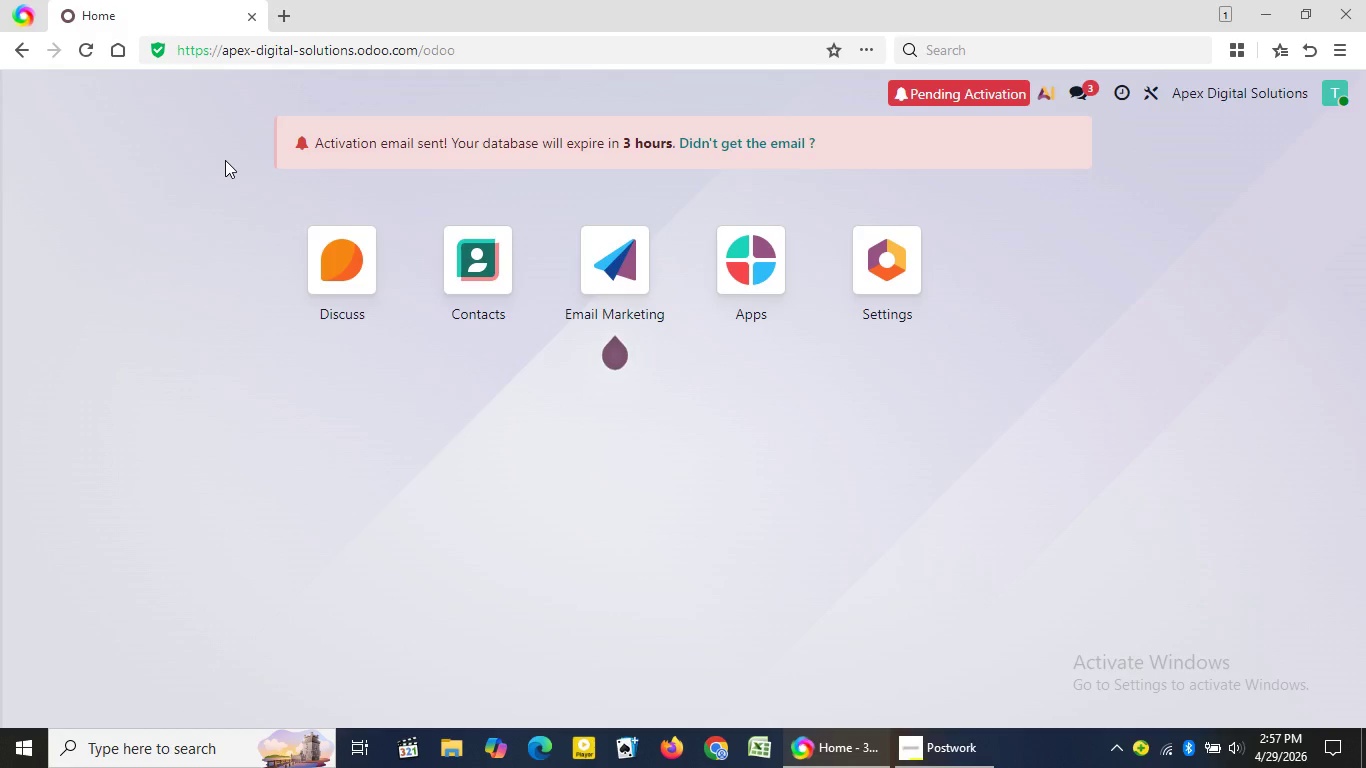 
wait(7.02)
 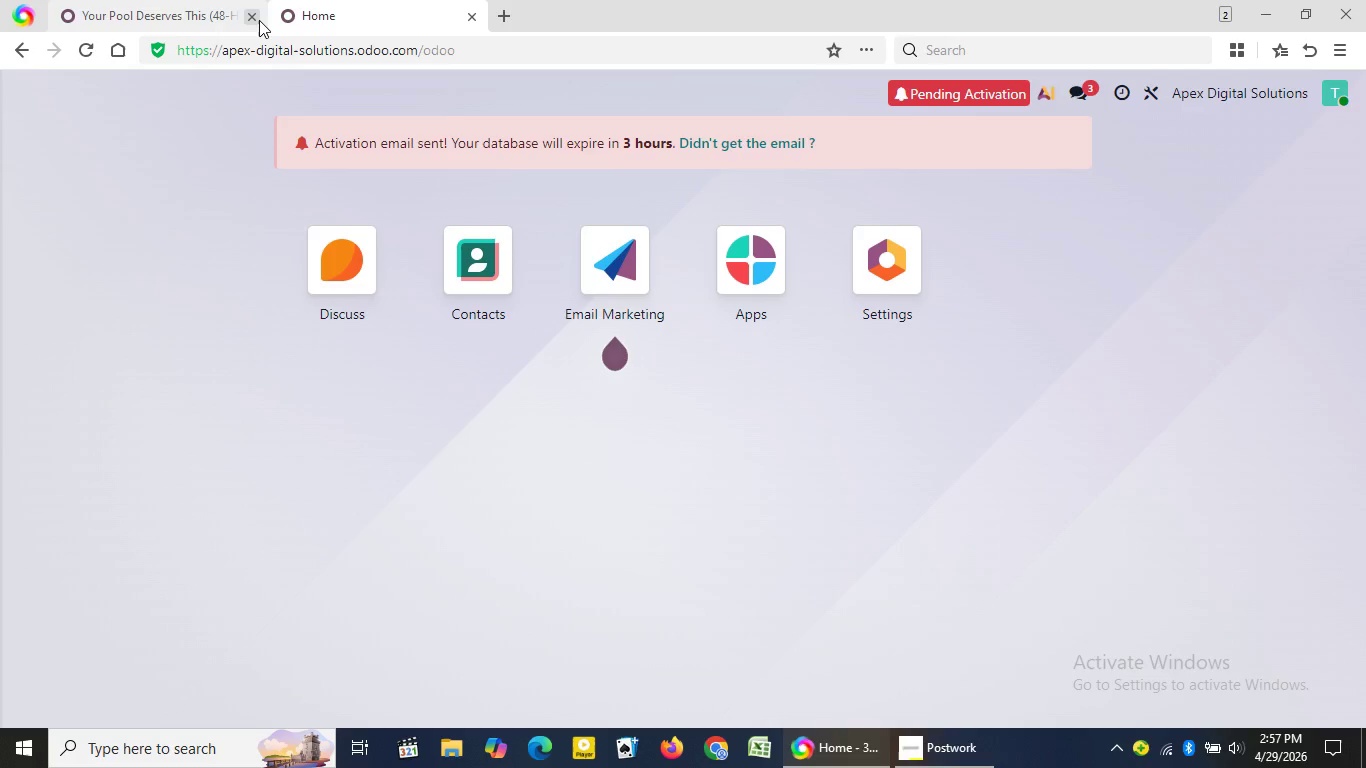 
left_click([279, 25])
 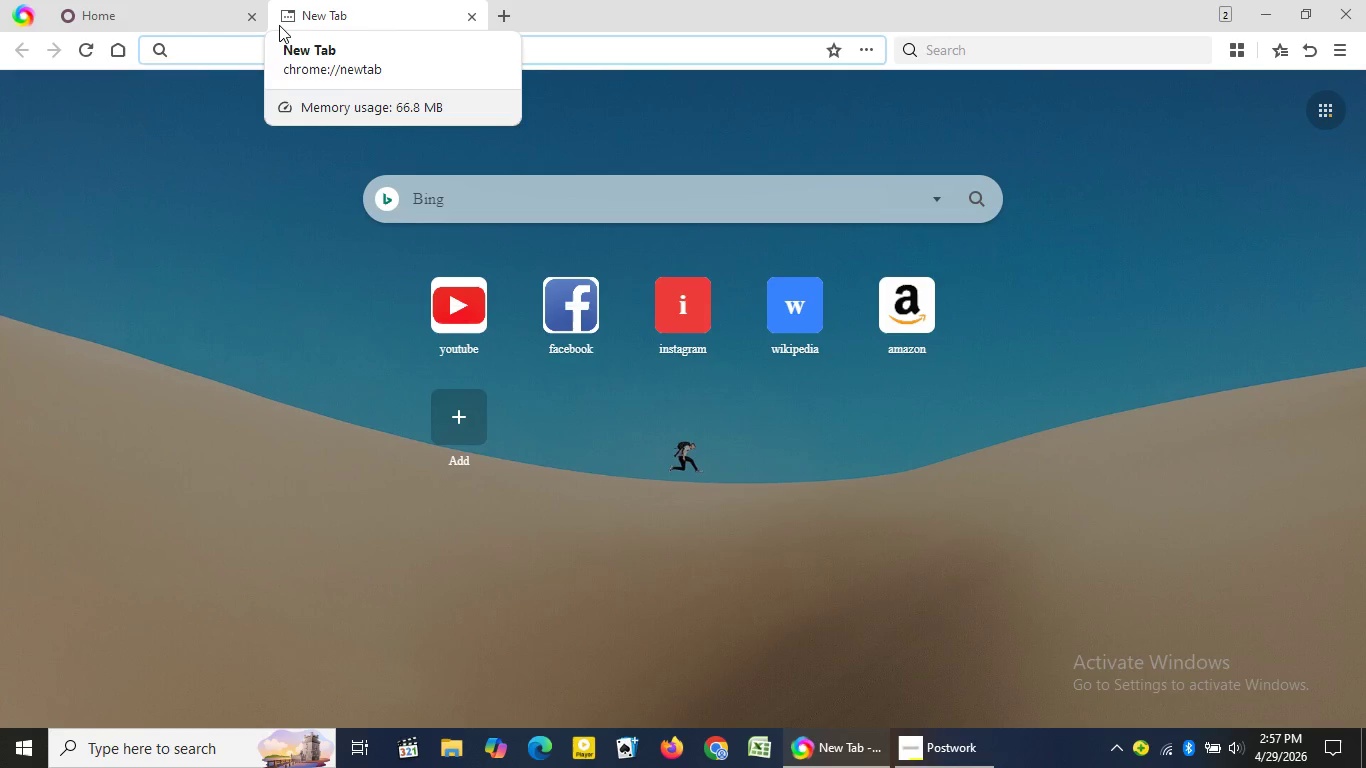 
wait(16.16)
 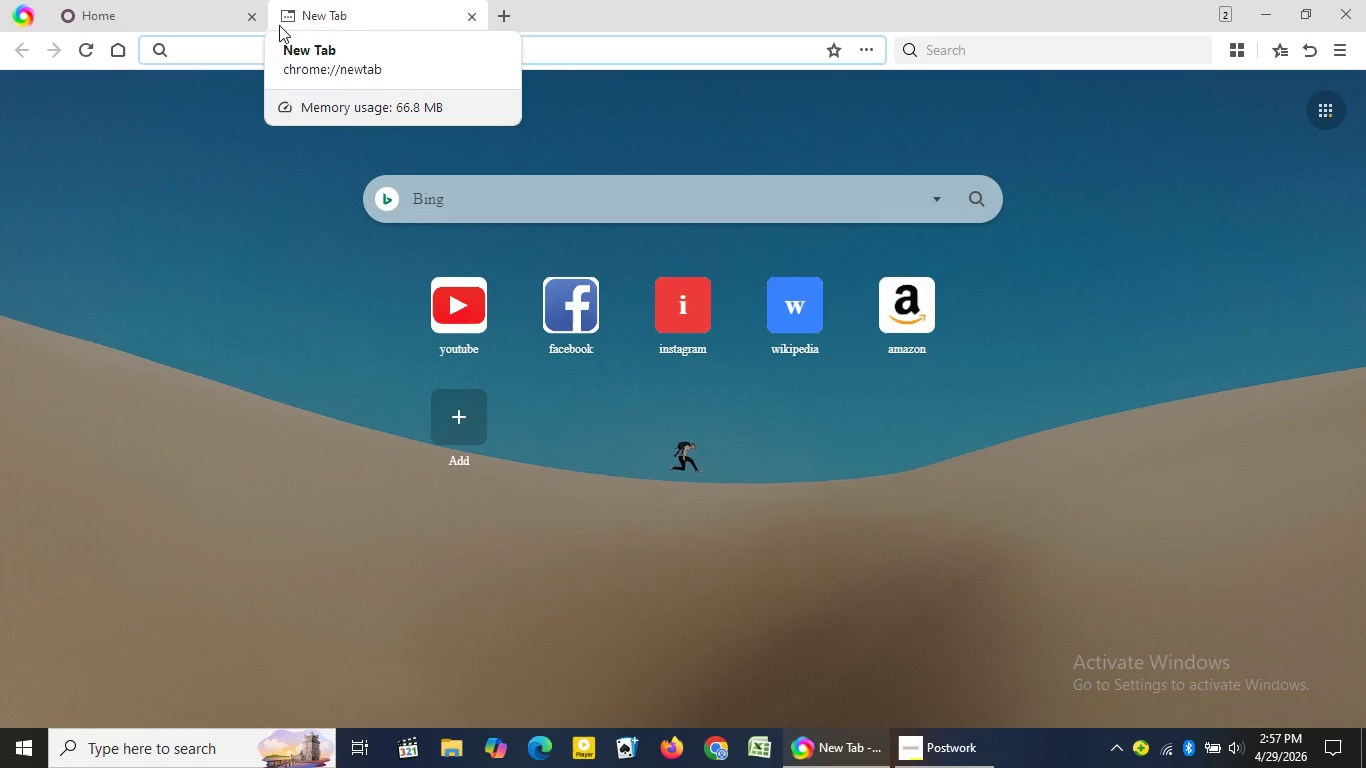 
key(G)
 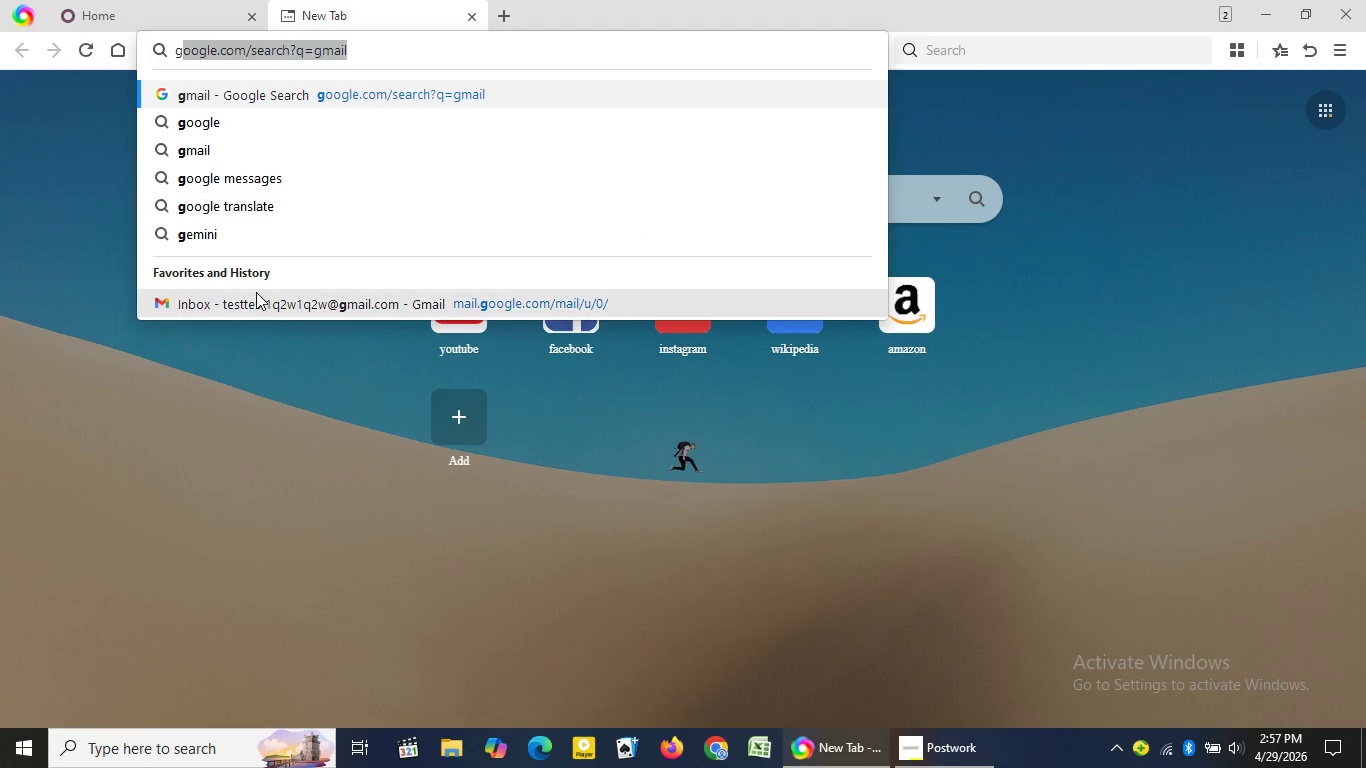 
left_click([252, 297])
 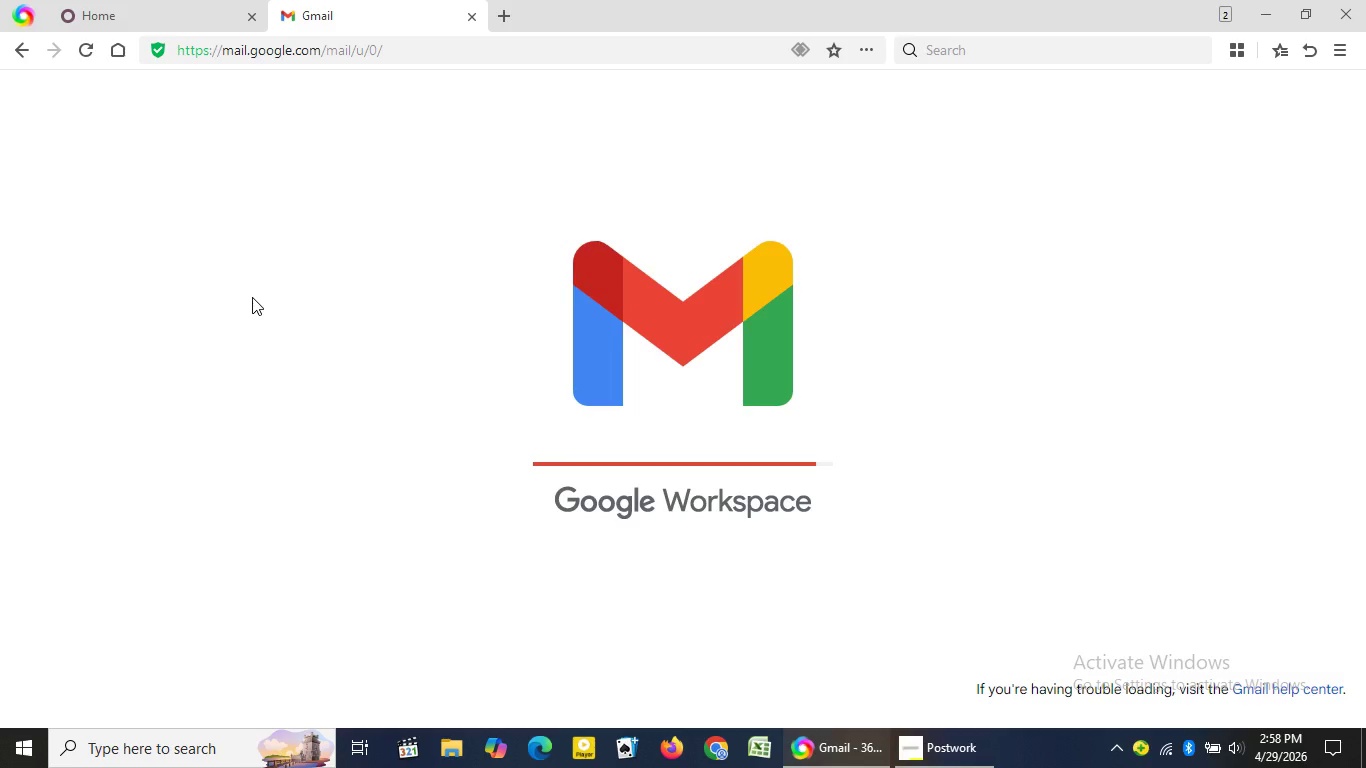 
wait(21.95)
 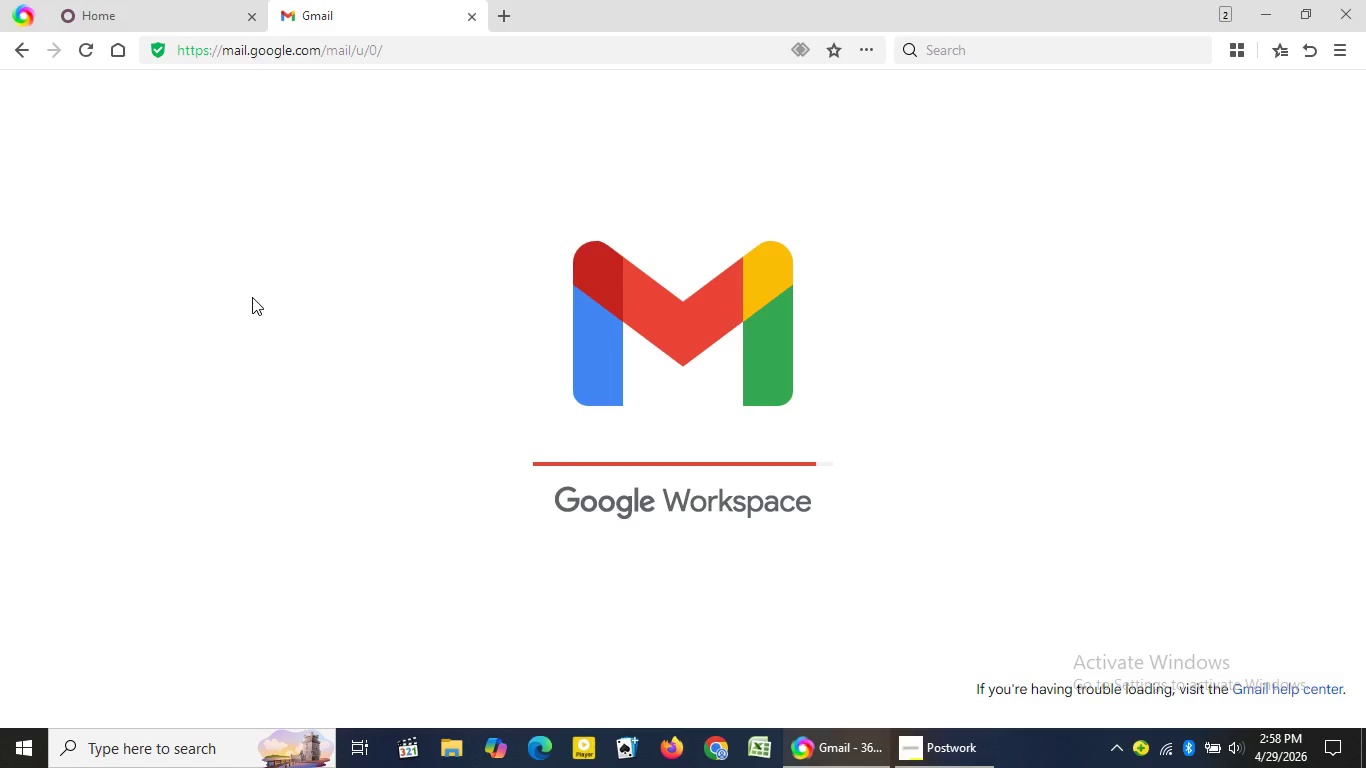 
left_click([732, 243])
 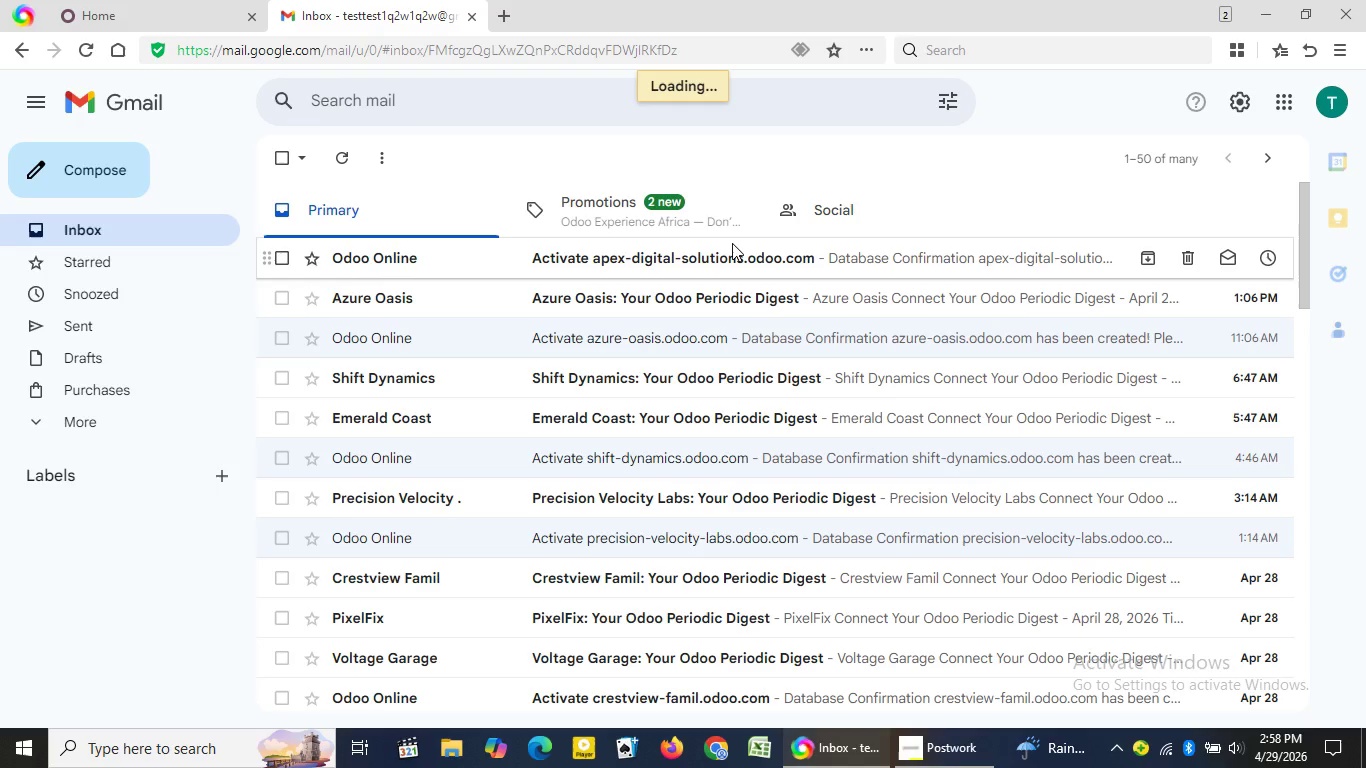 
wait(8.62)
 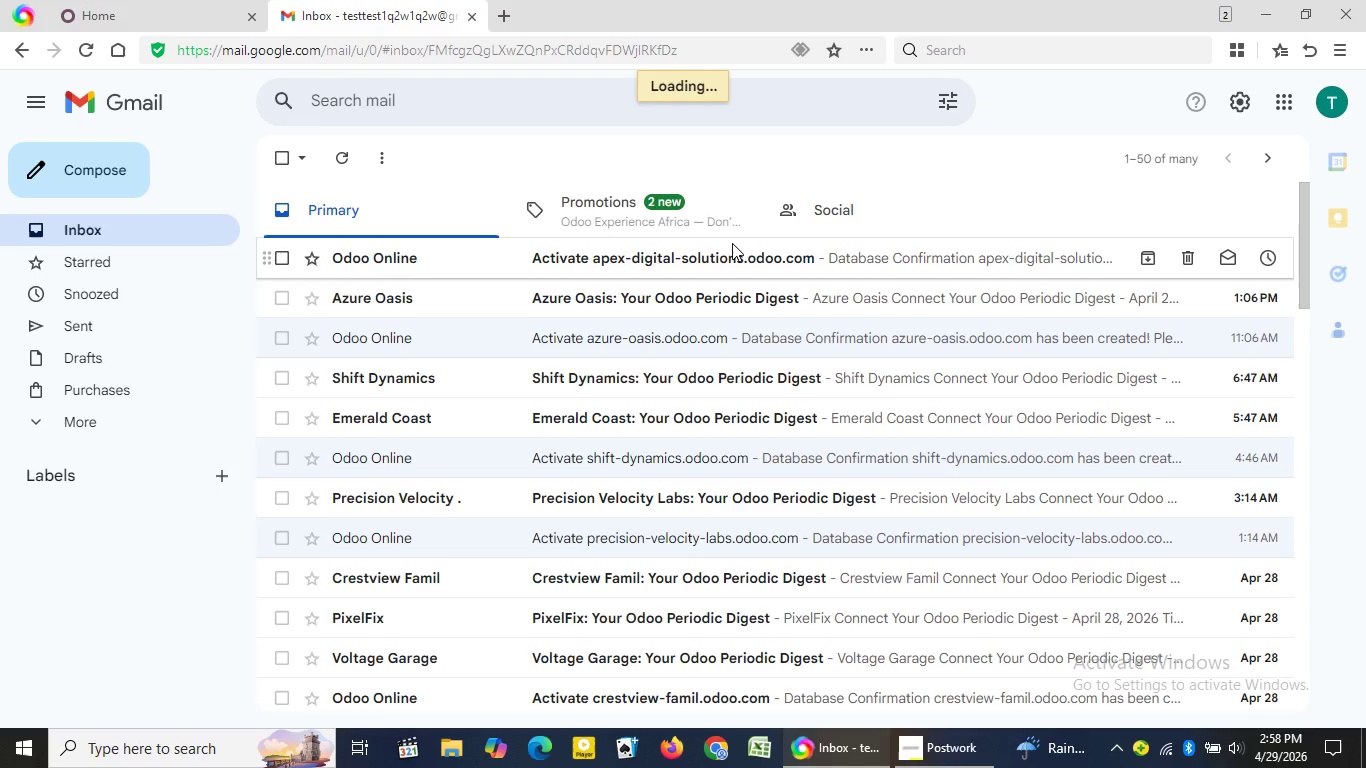 
mouse_move([483, 17])
 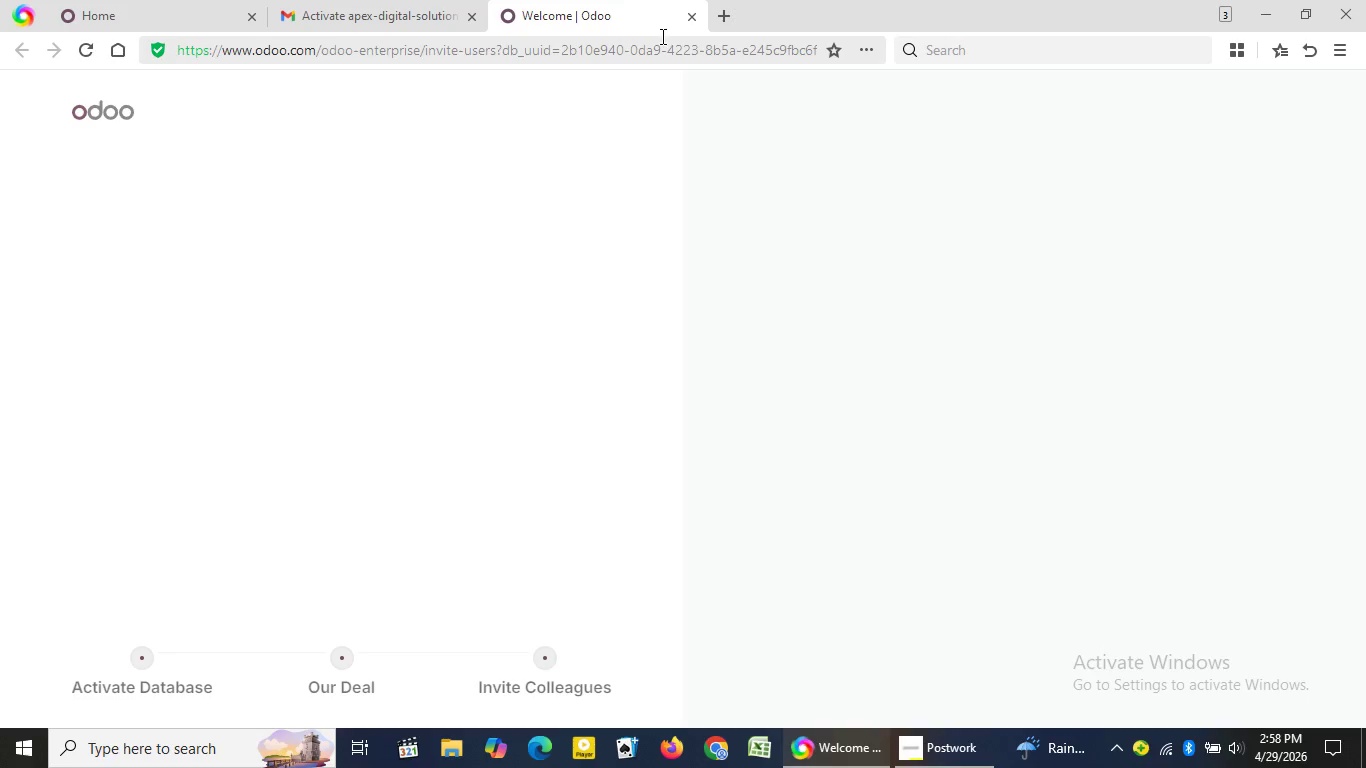 
left_click([684, 17])
 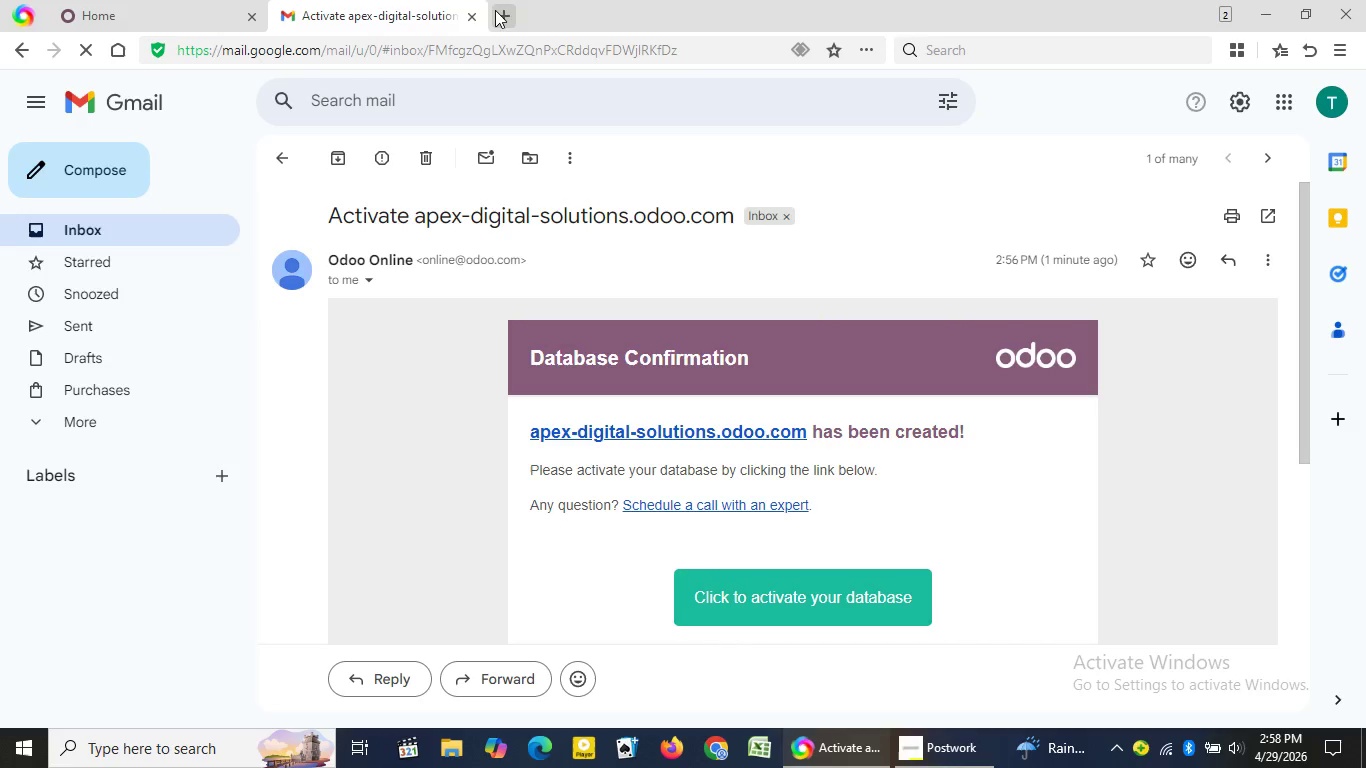 
left_click([468, 19])
 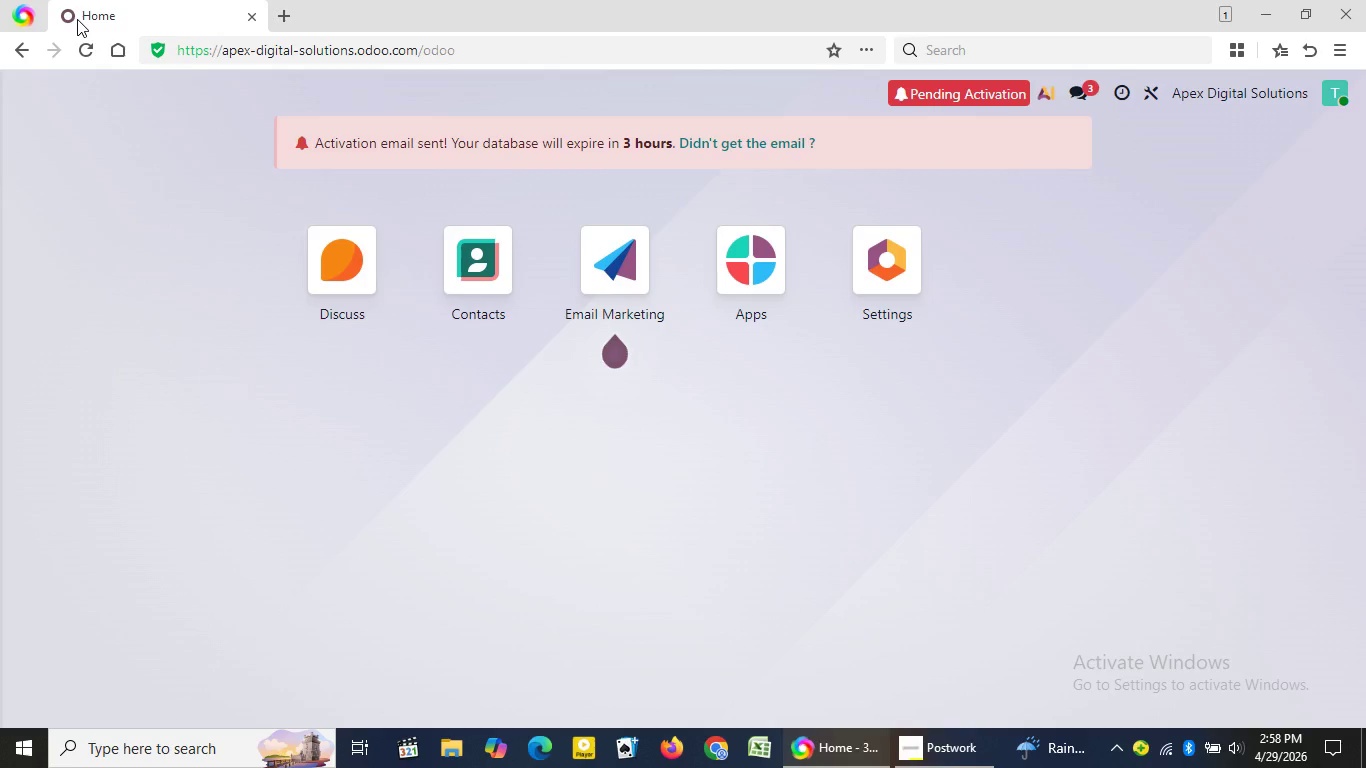 
left_click([78, 44])
 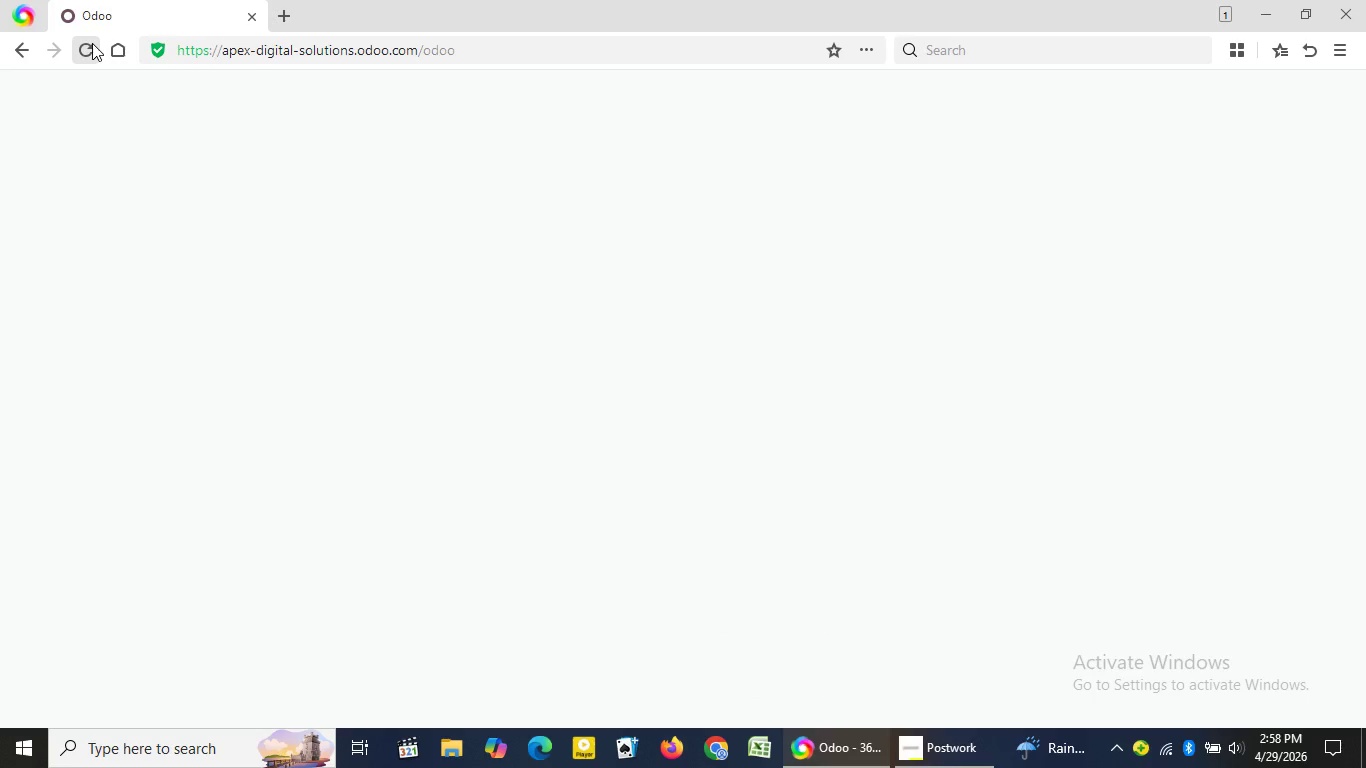 
wait(13.38)
 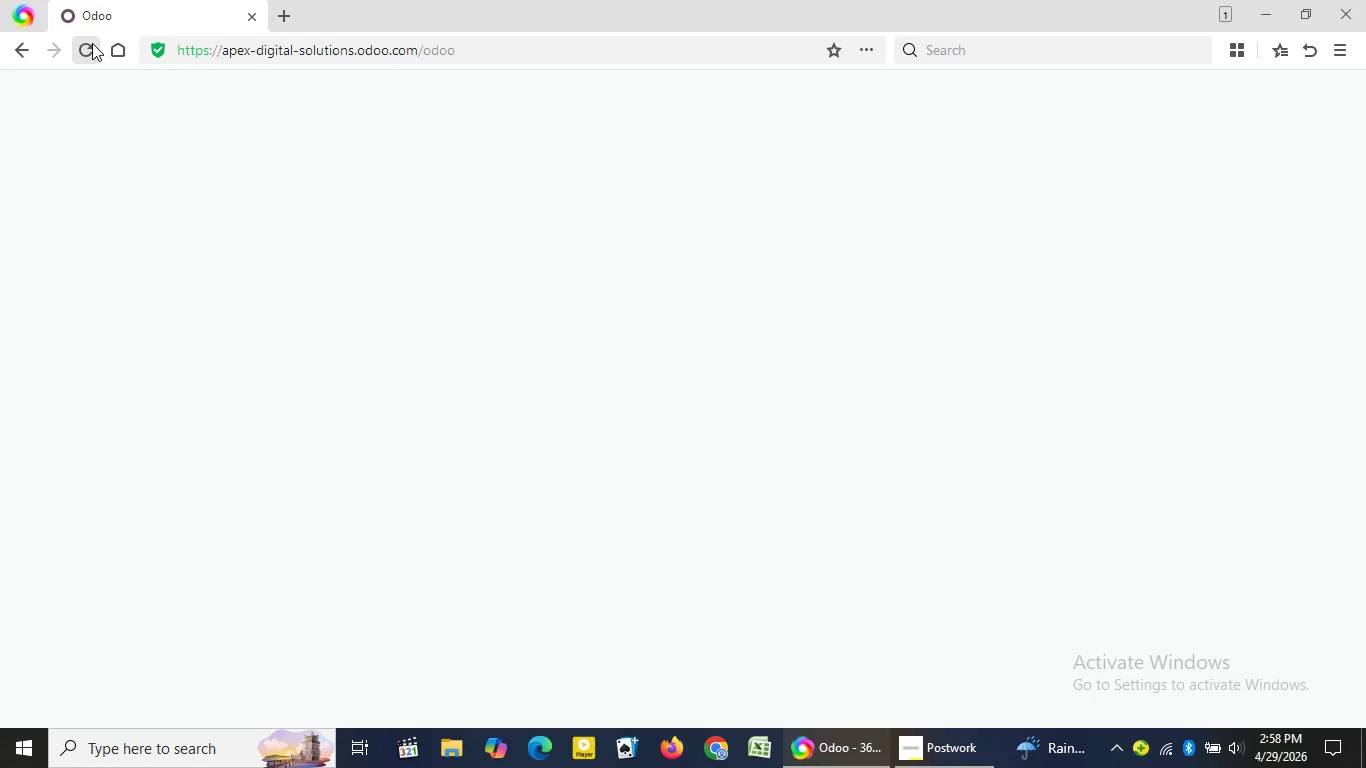 
left_click([634, 207])
 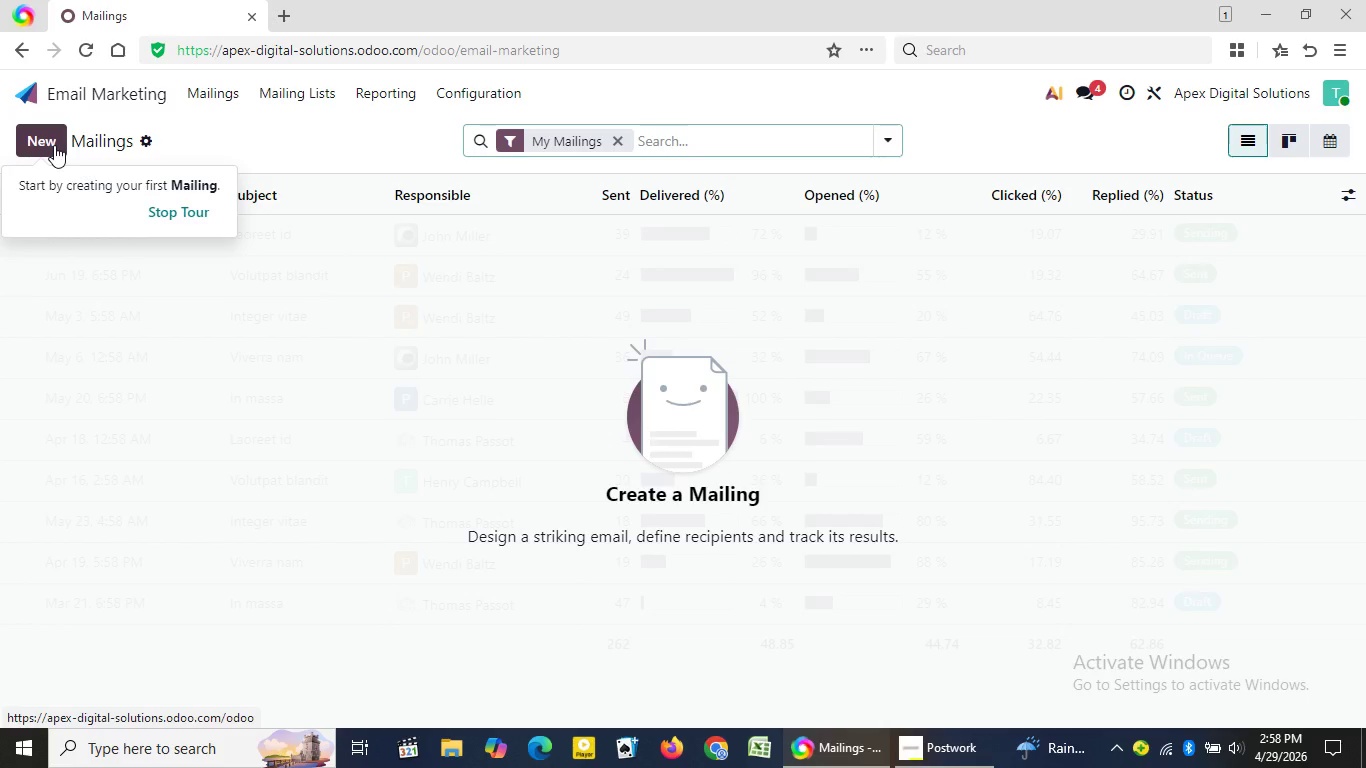 
wait(12.59)
 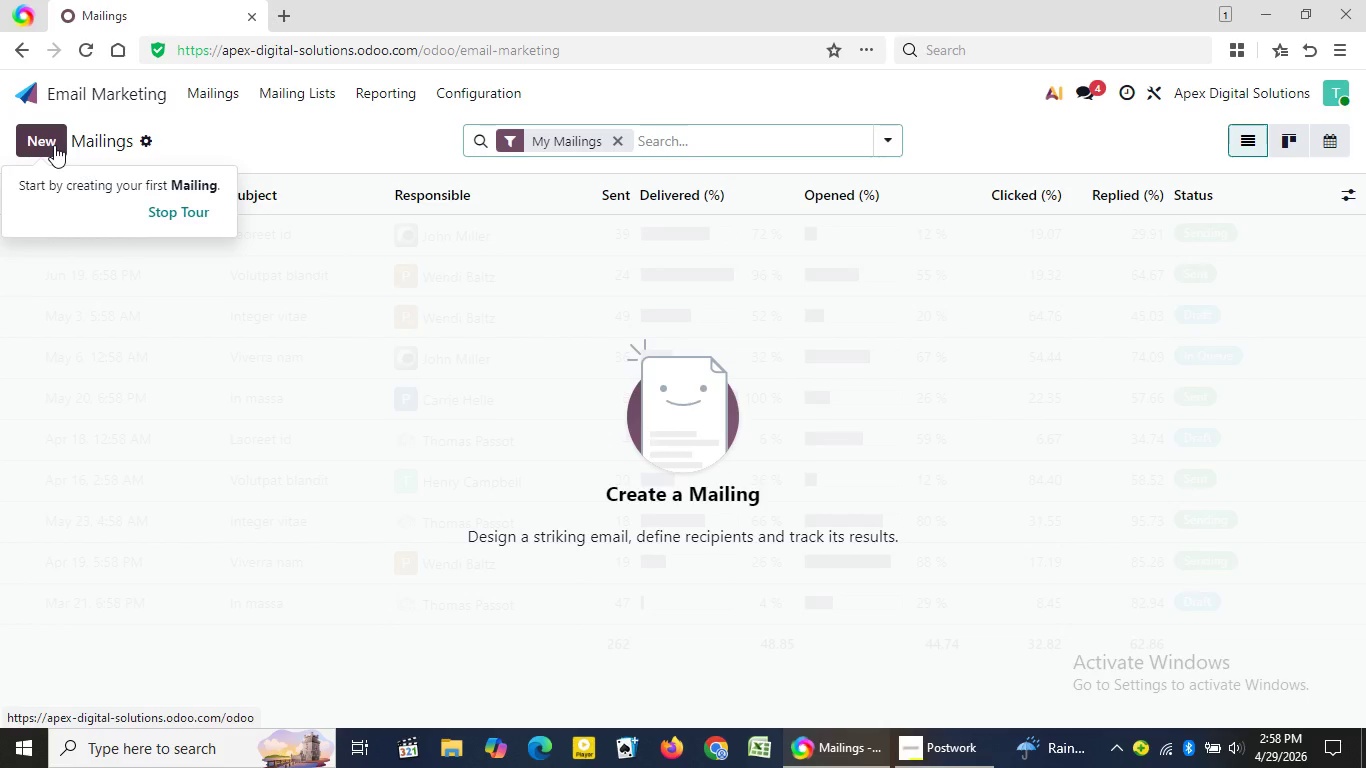 
left_click([54, 145])
 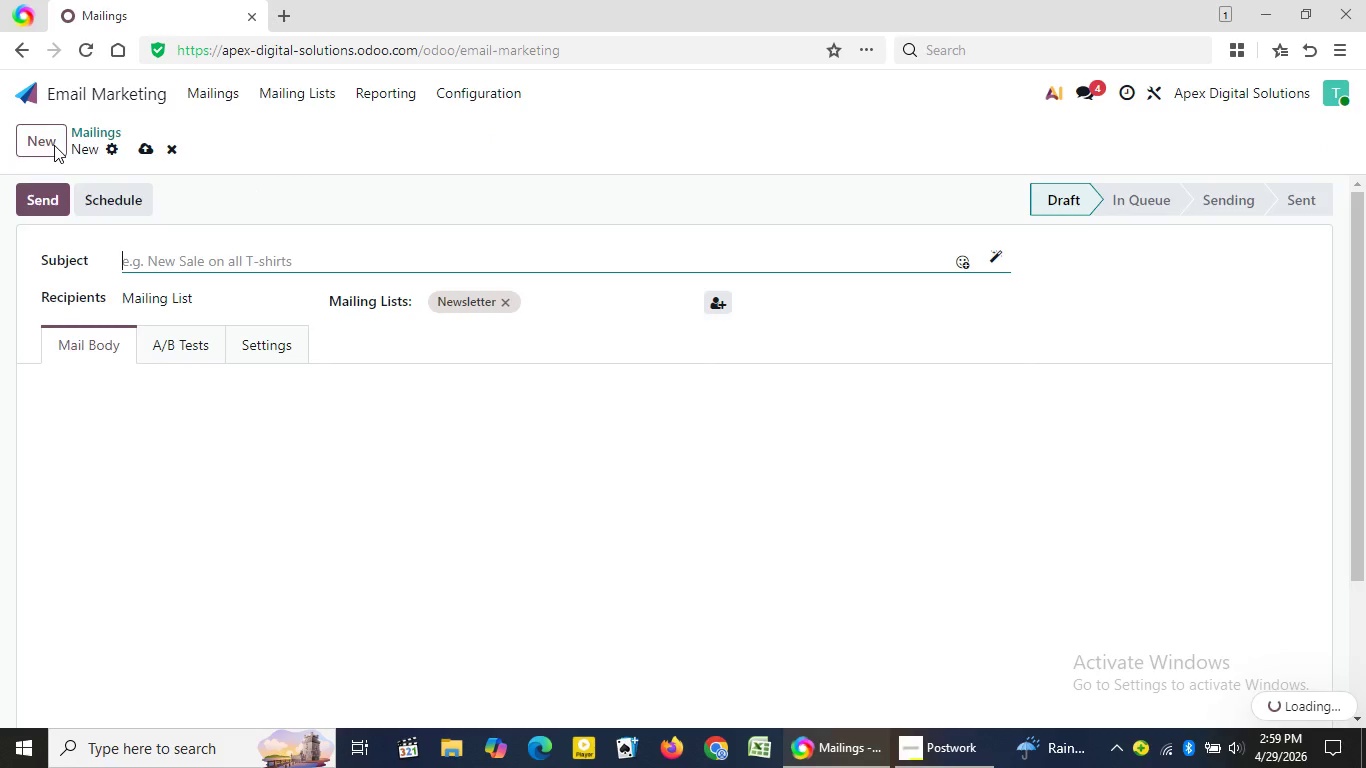 
wait(5.03)
 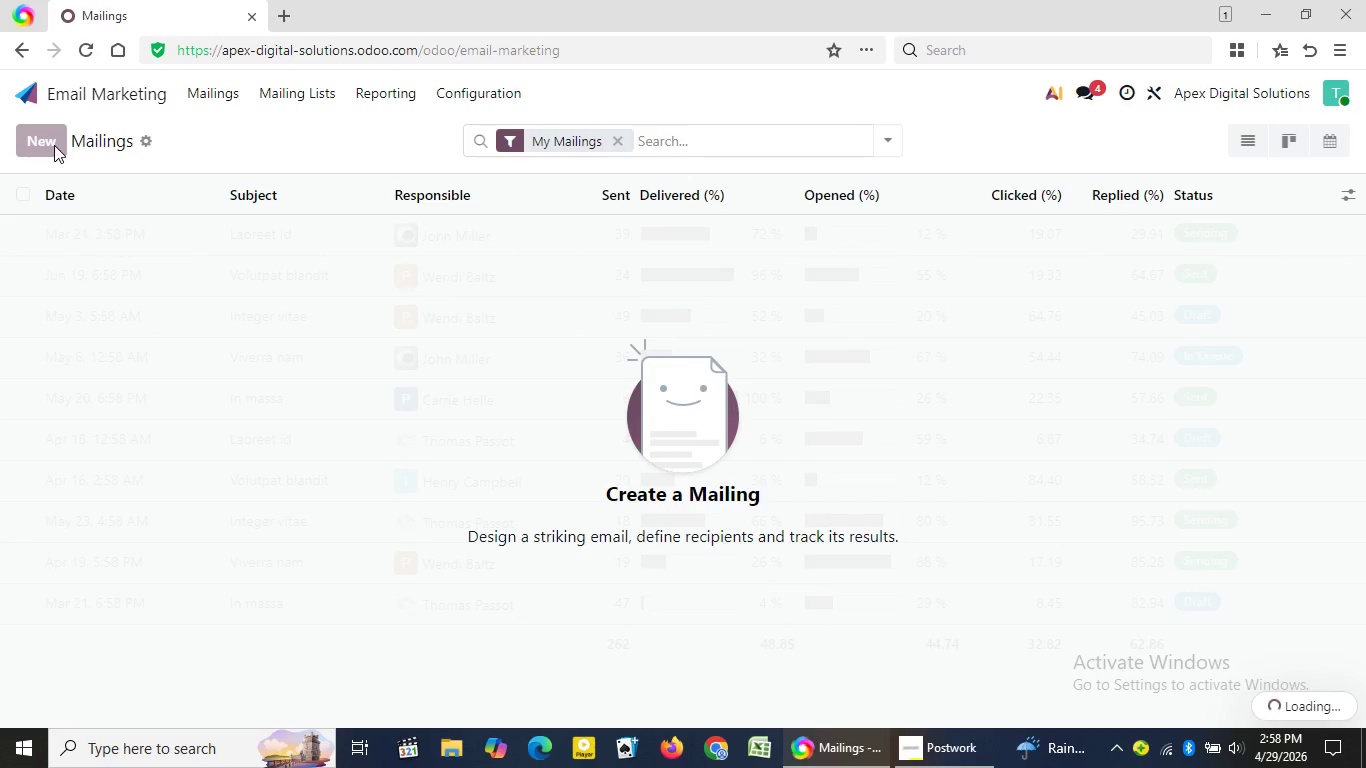 
hold_key(key=ShiftLeft, duration=1.5)
 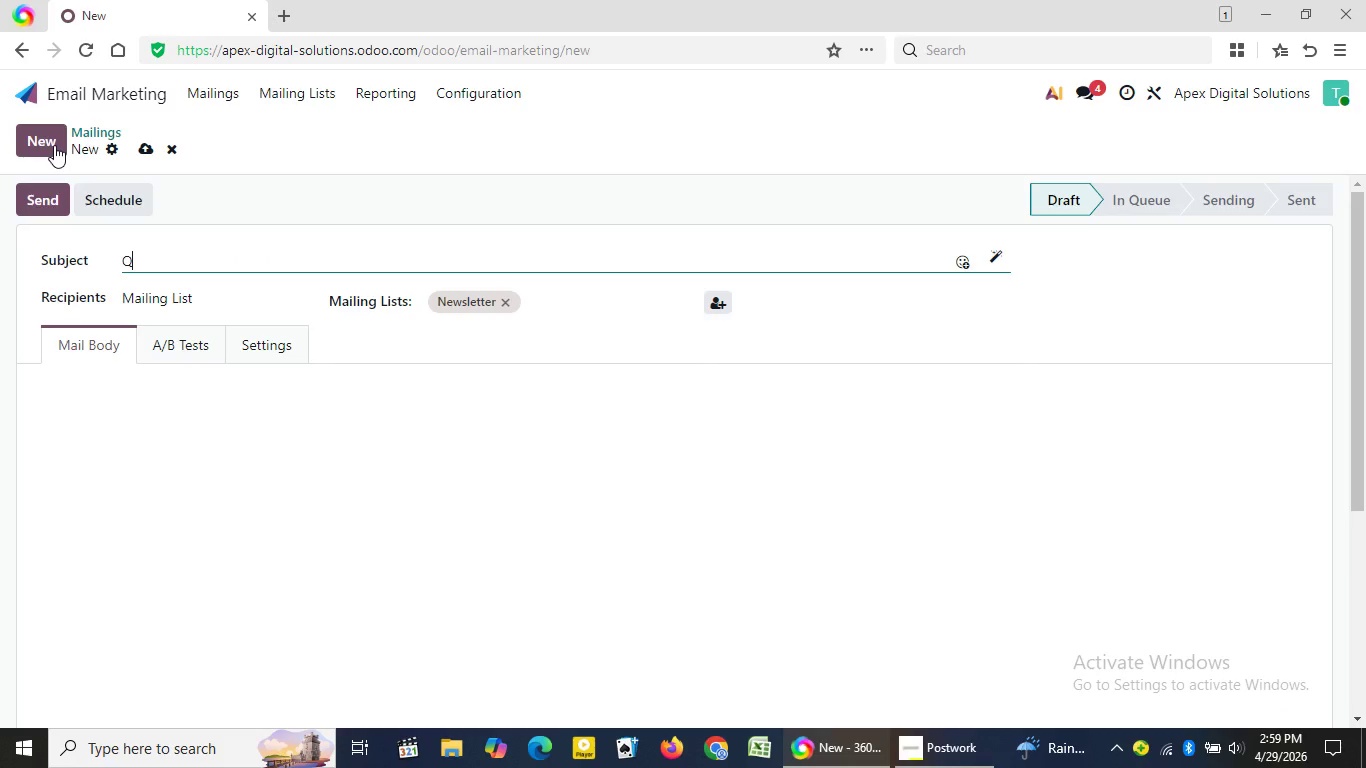 
type(Quic)
 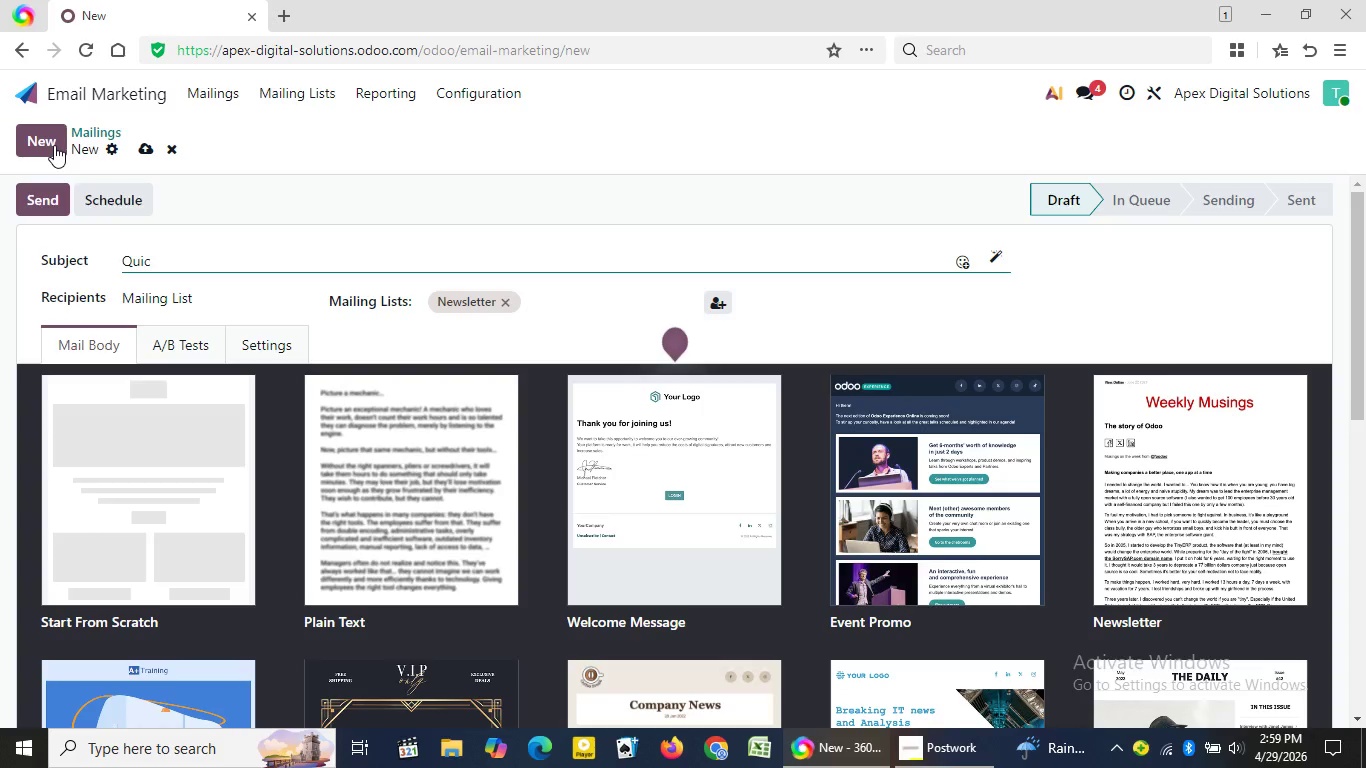 
wait(6.17)
 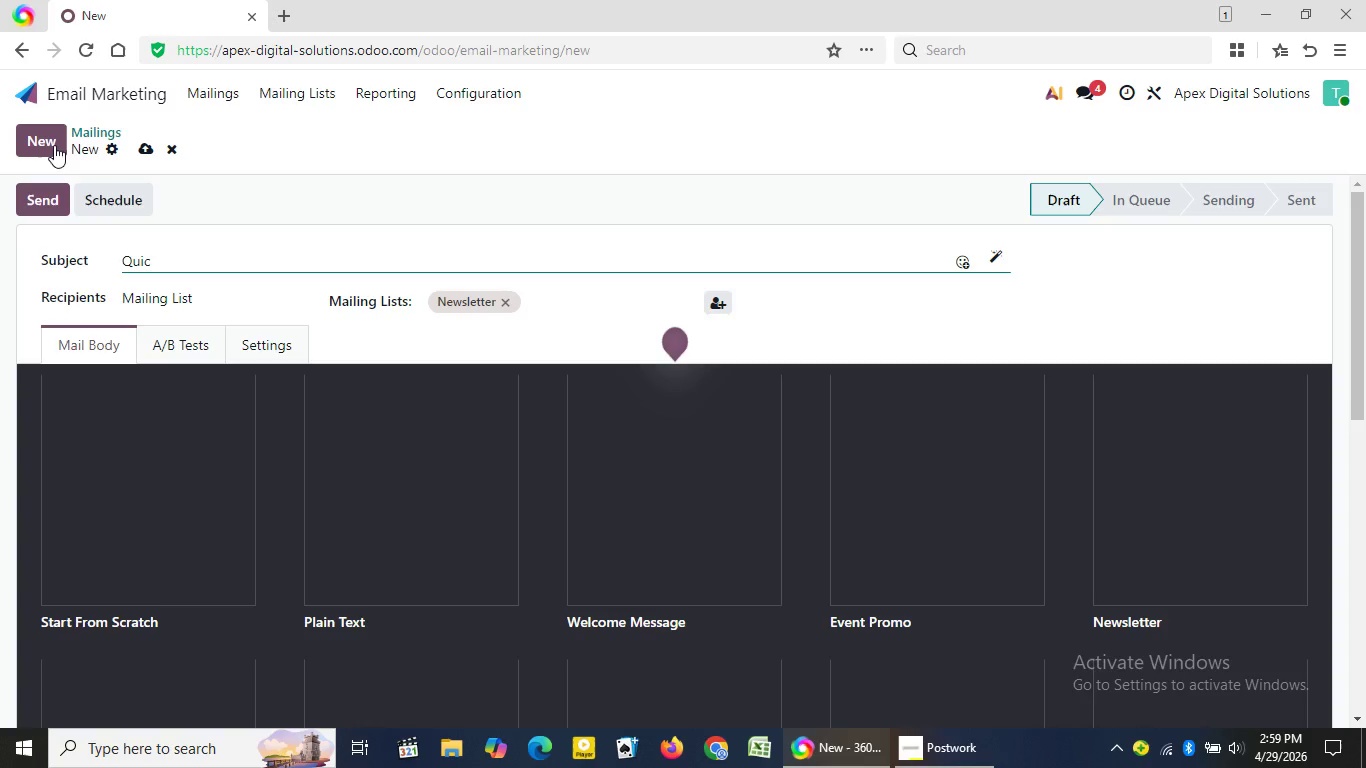 
key(K)
 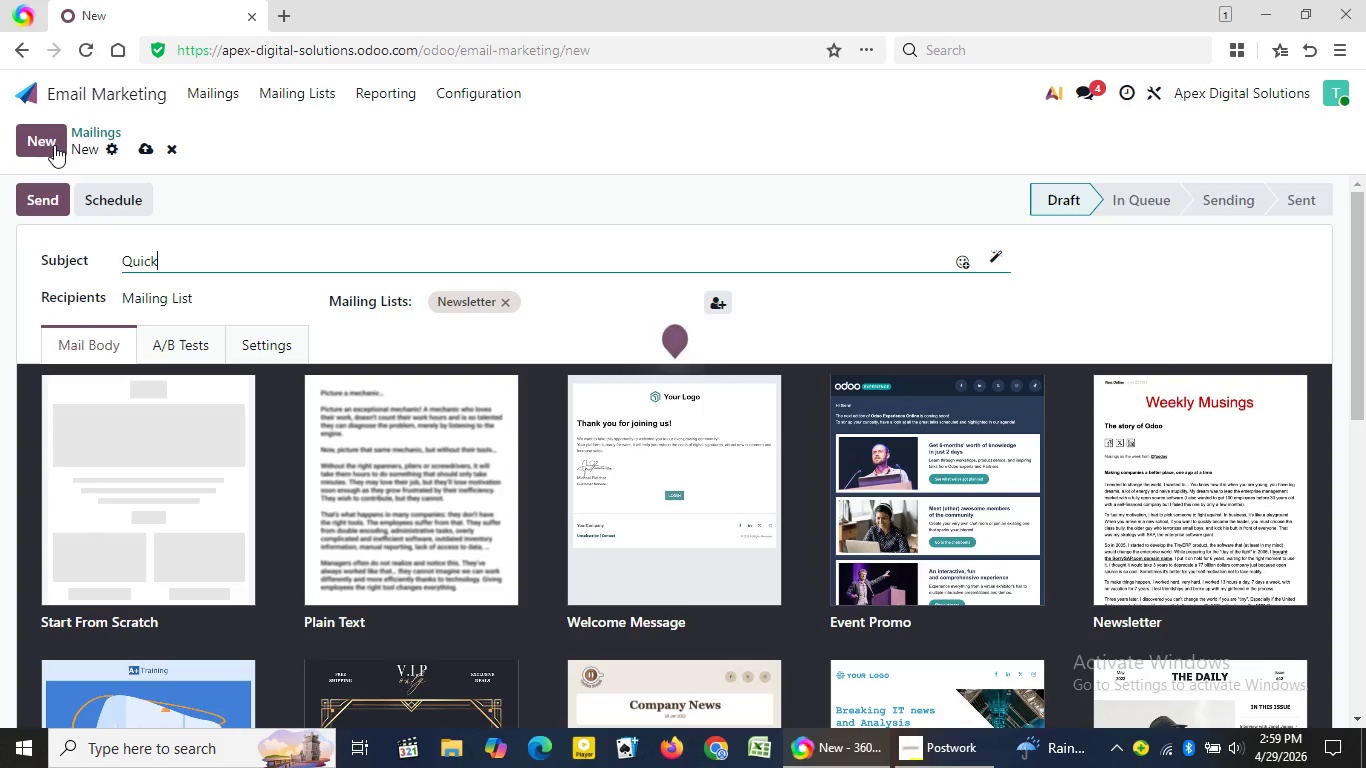 
key(Space)
 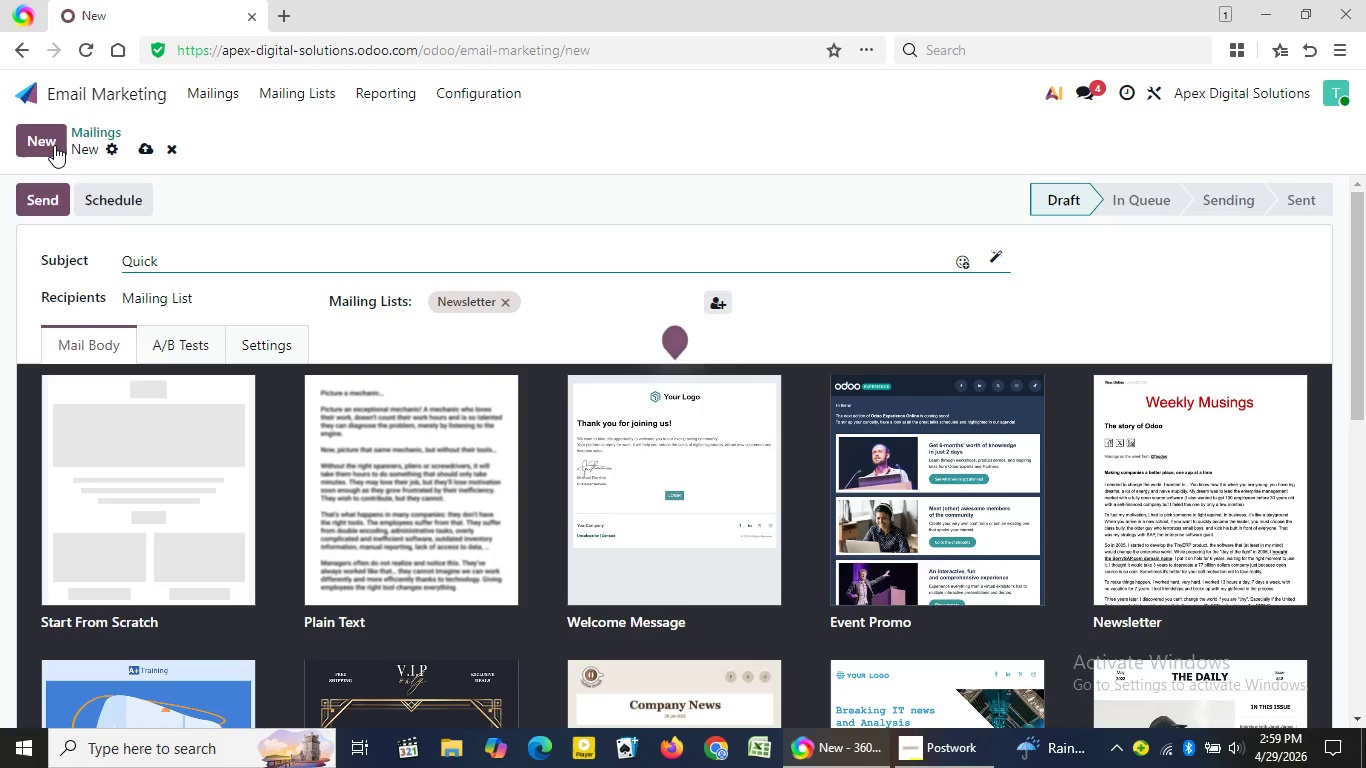 
type(question about you)
 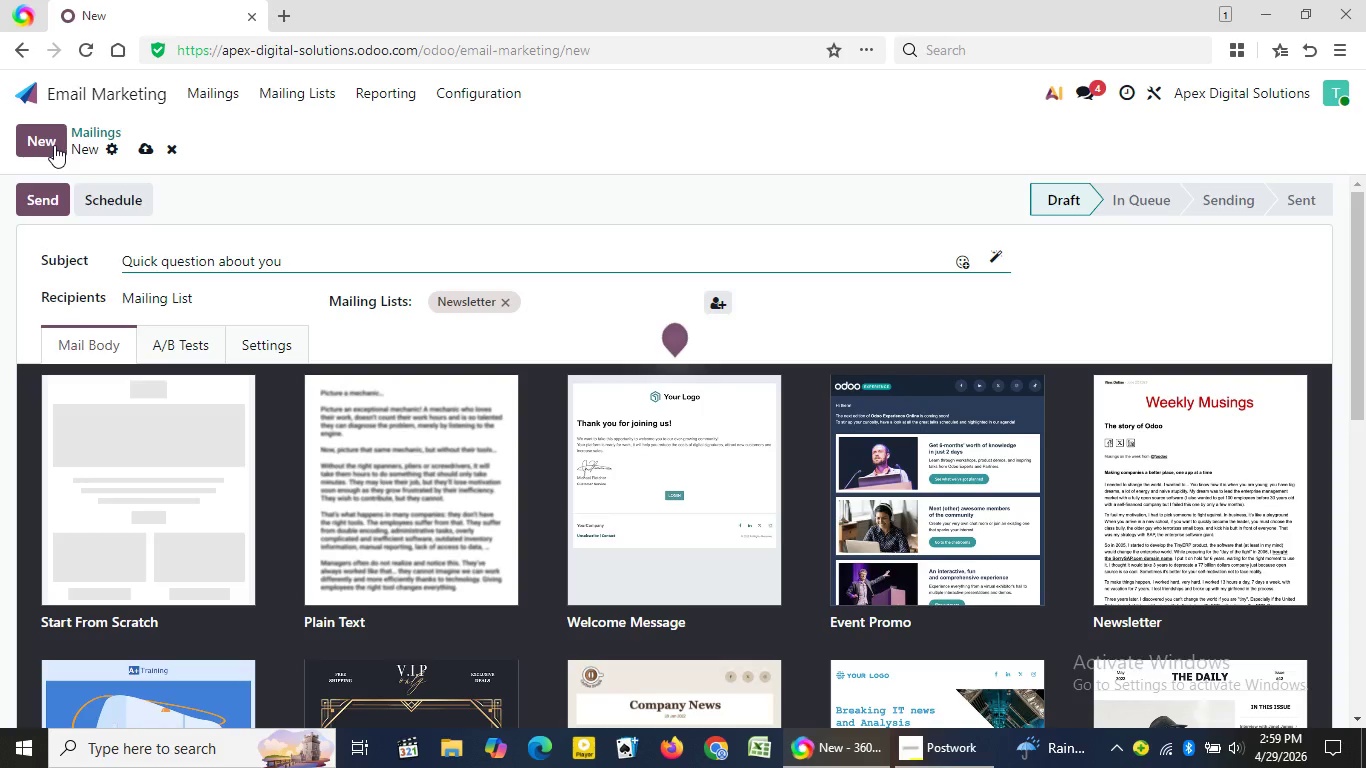 
wait(7.17)
 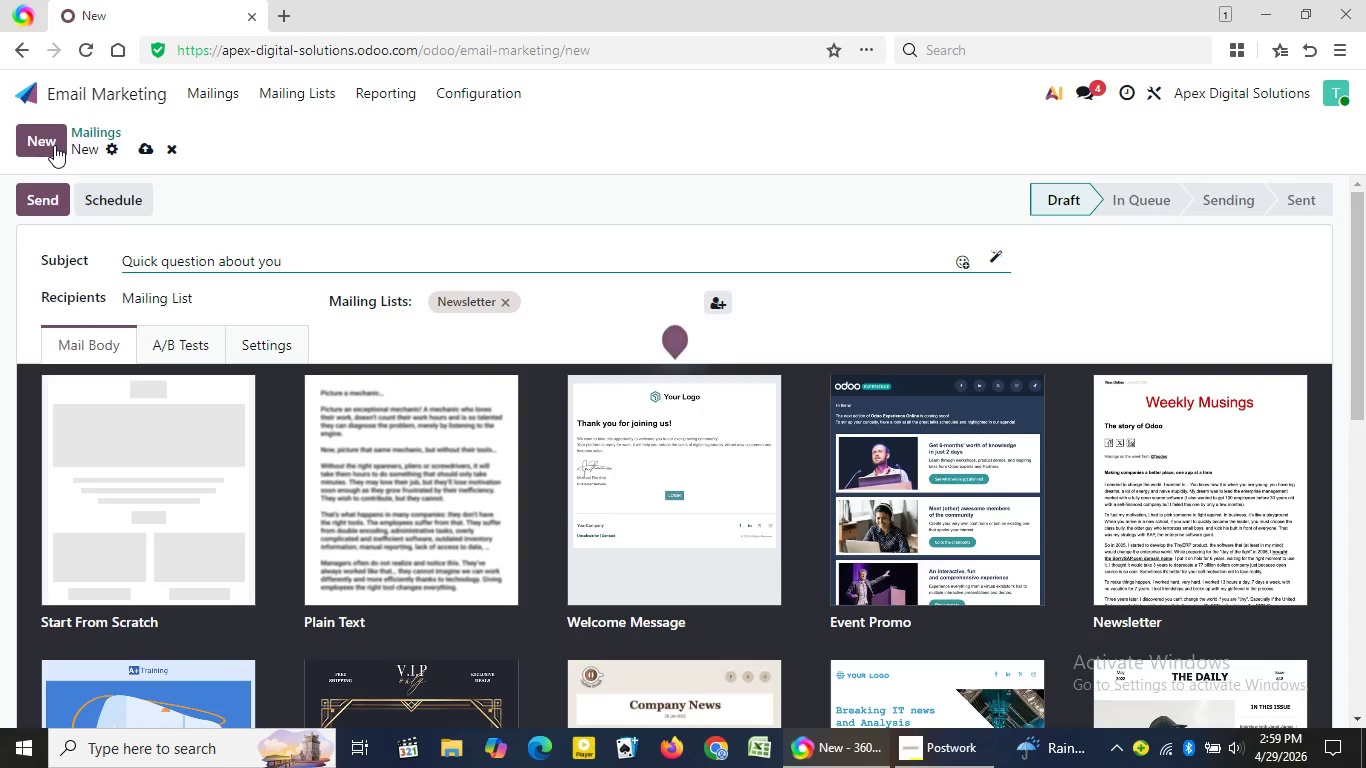 
type(r Shopify site spe)
 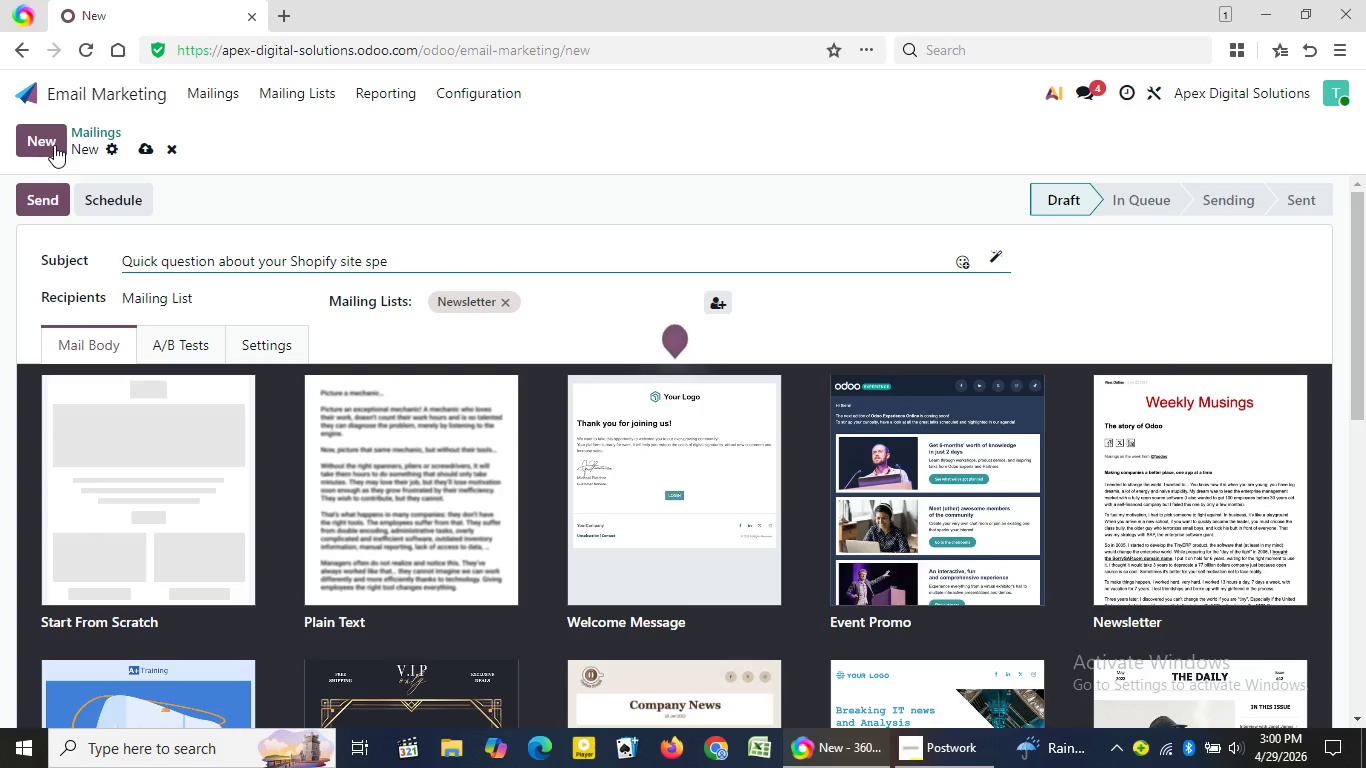 
wait(7.34)
 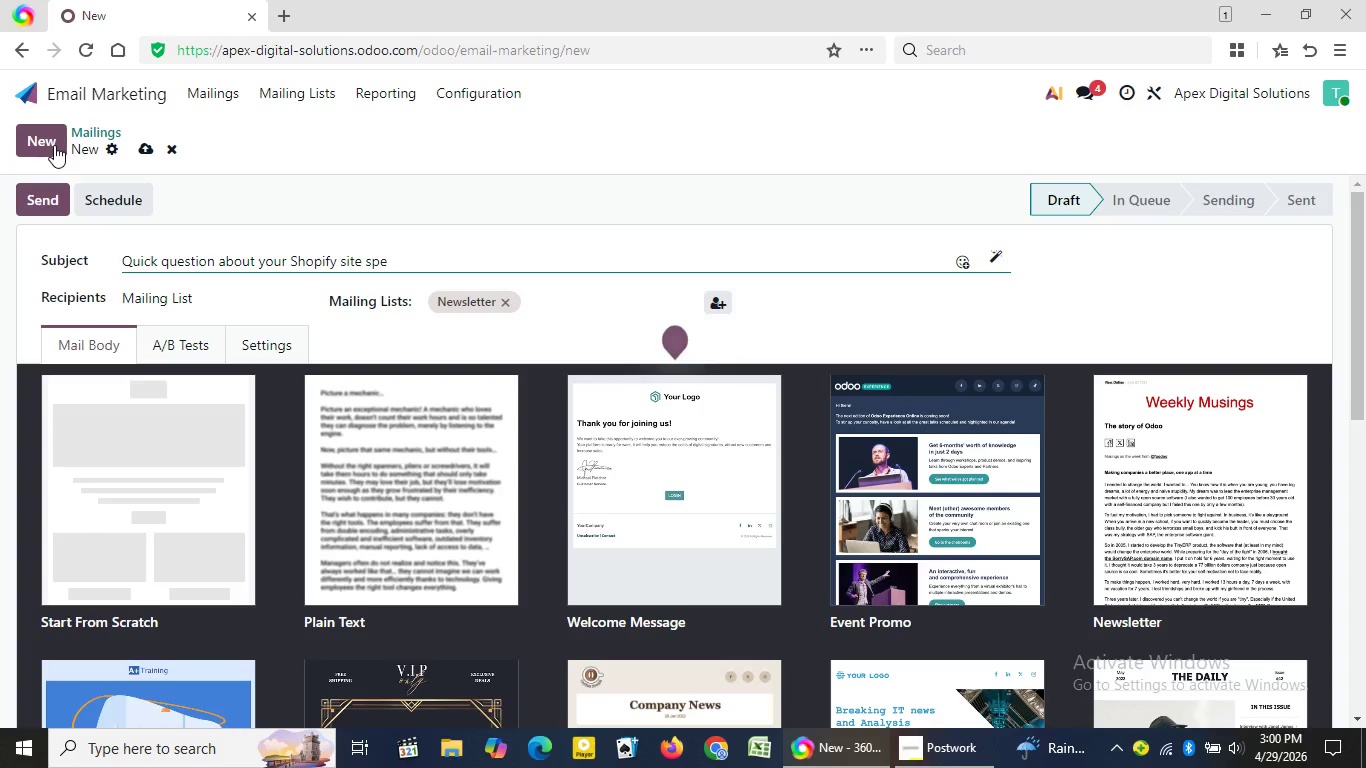 
type(ed, {{)
 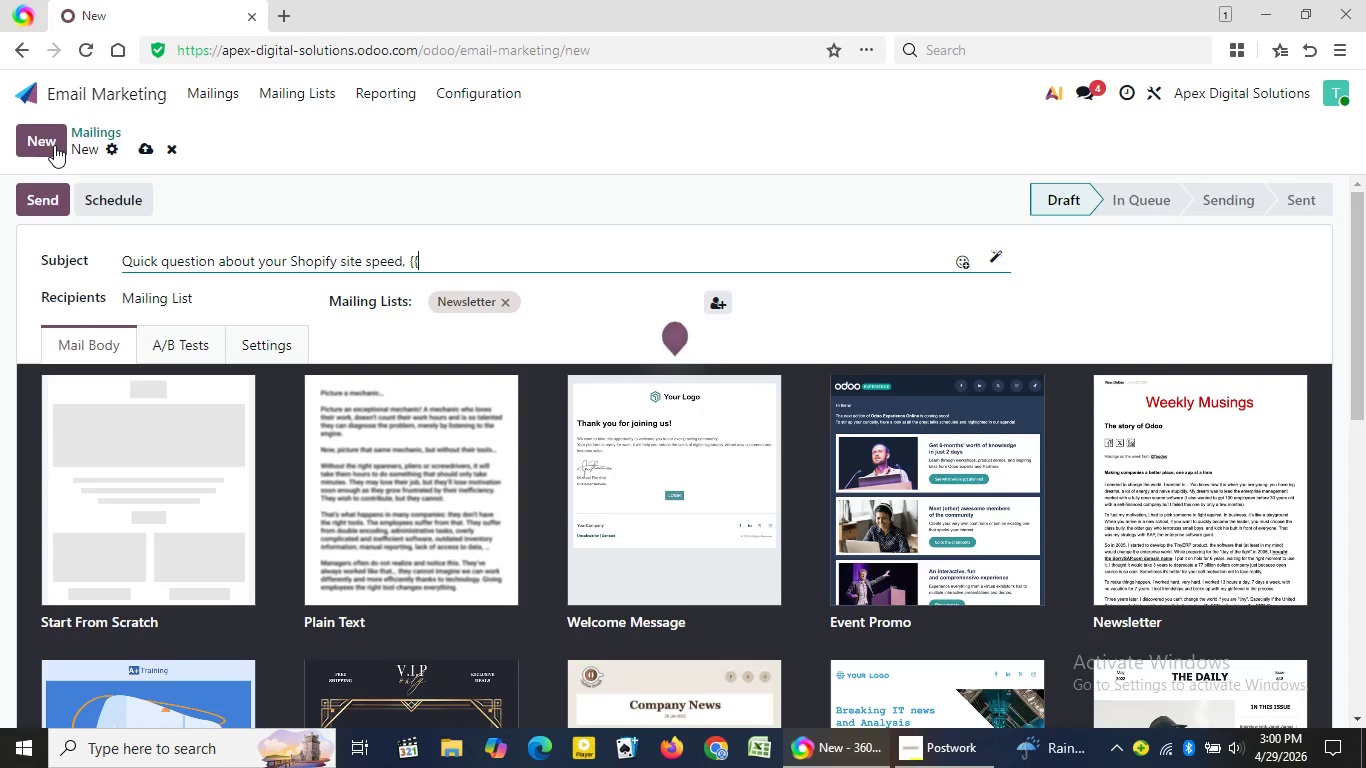 
type(object.name}})
 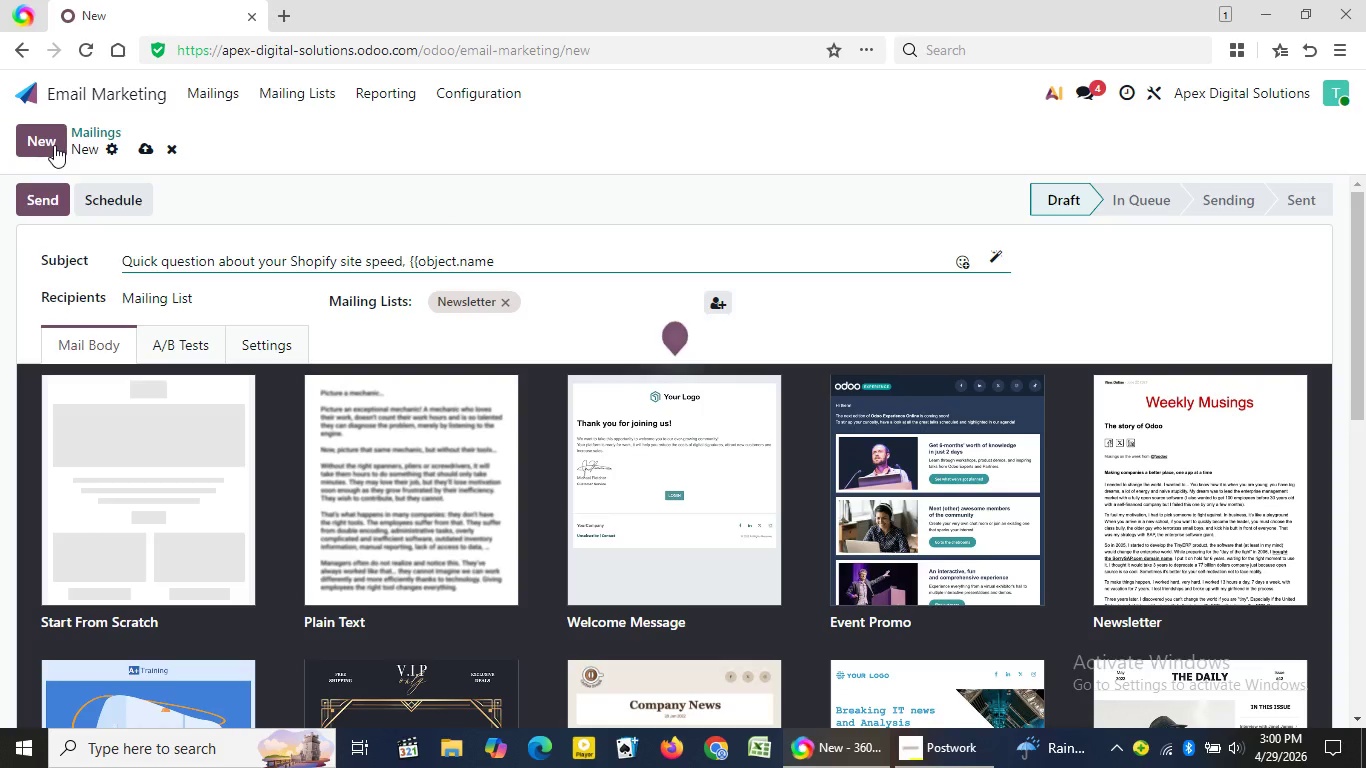 
wait(12.86)
 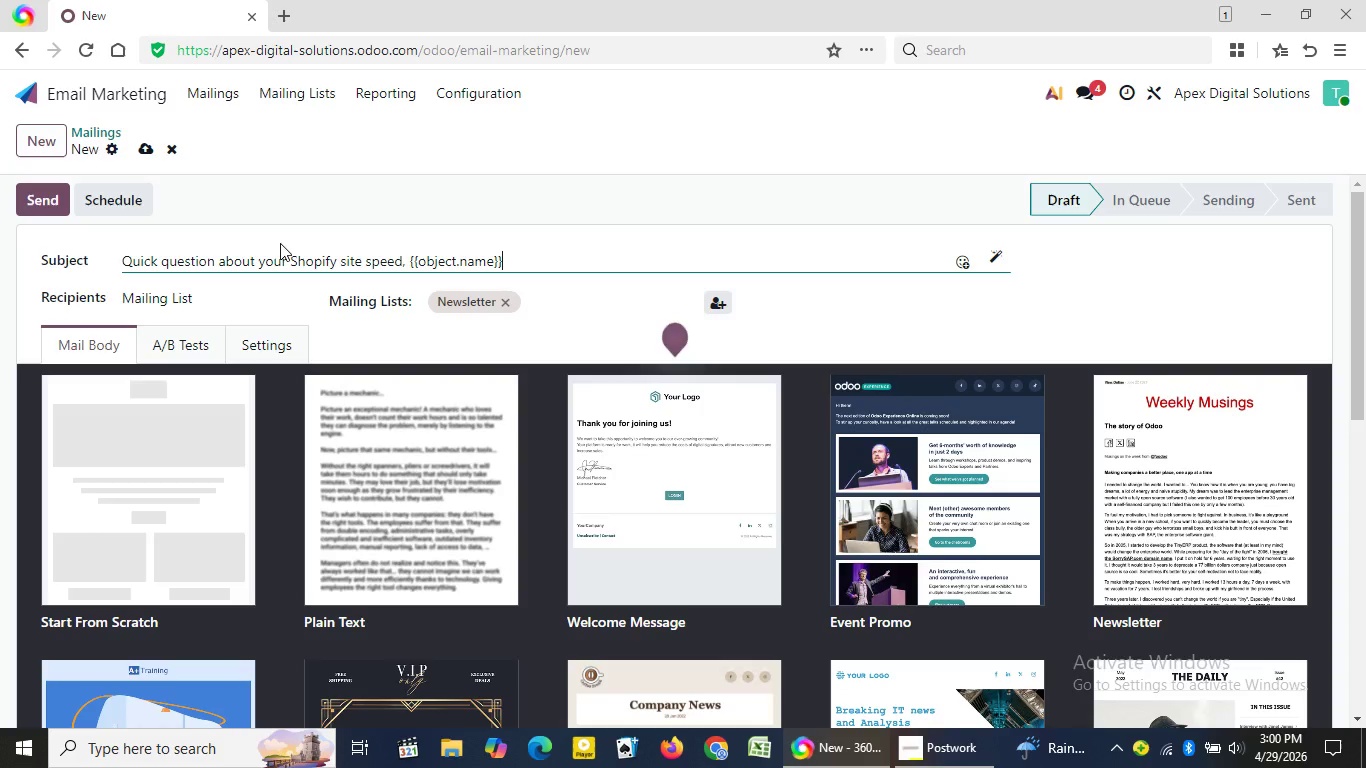 
left_click([1347, 430])
 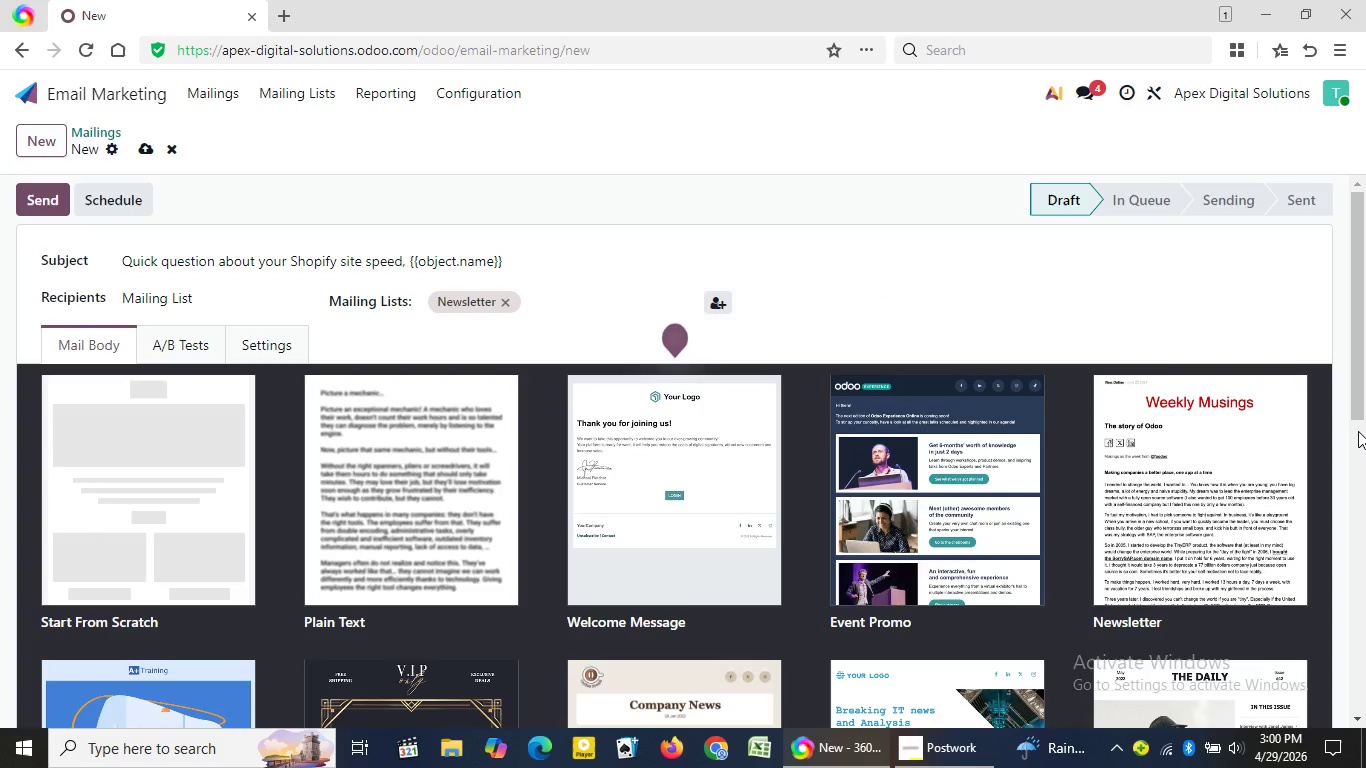 
left_click([1358, 431])
 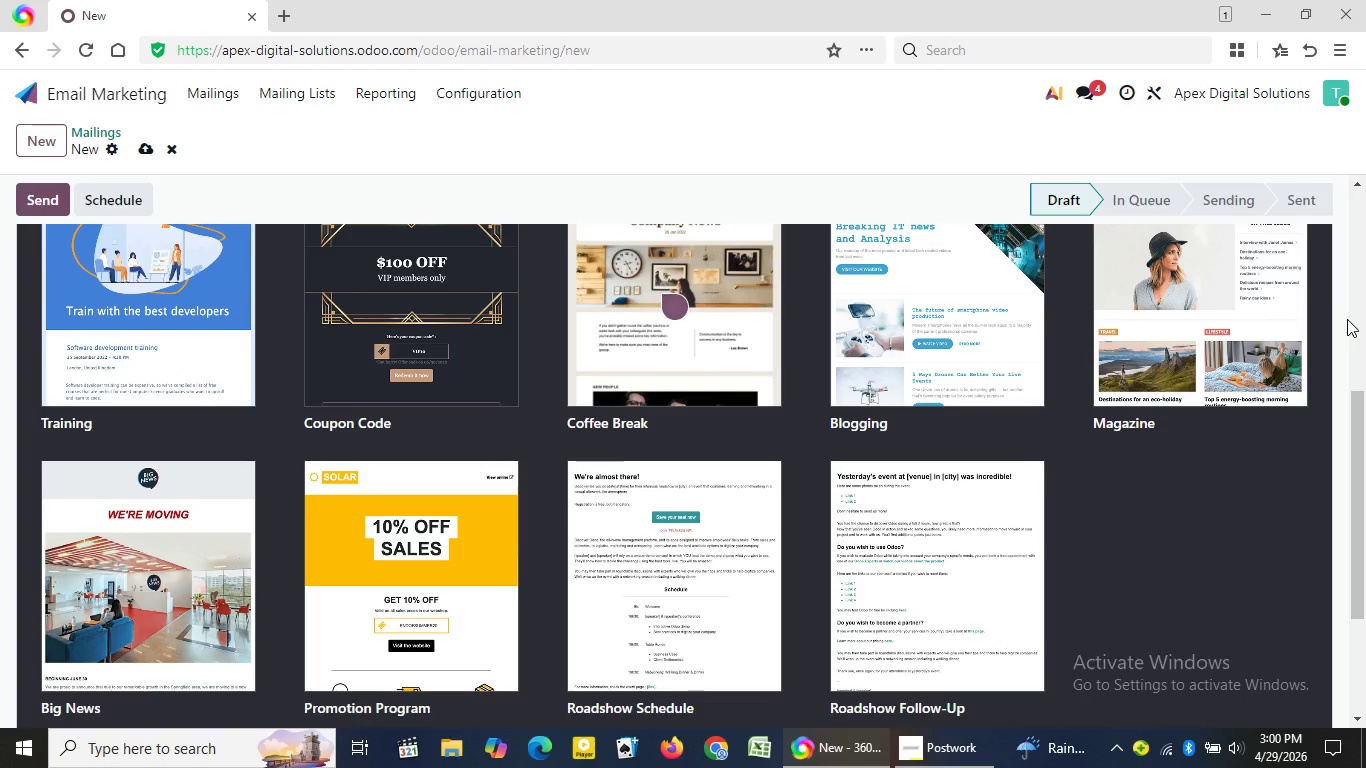 
left_click([1363, 310])
 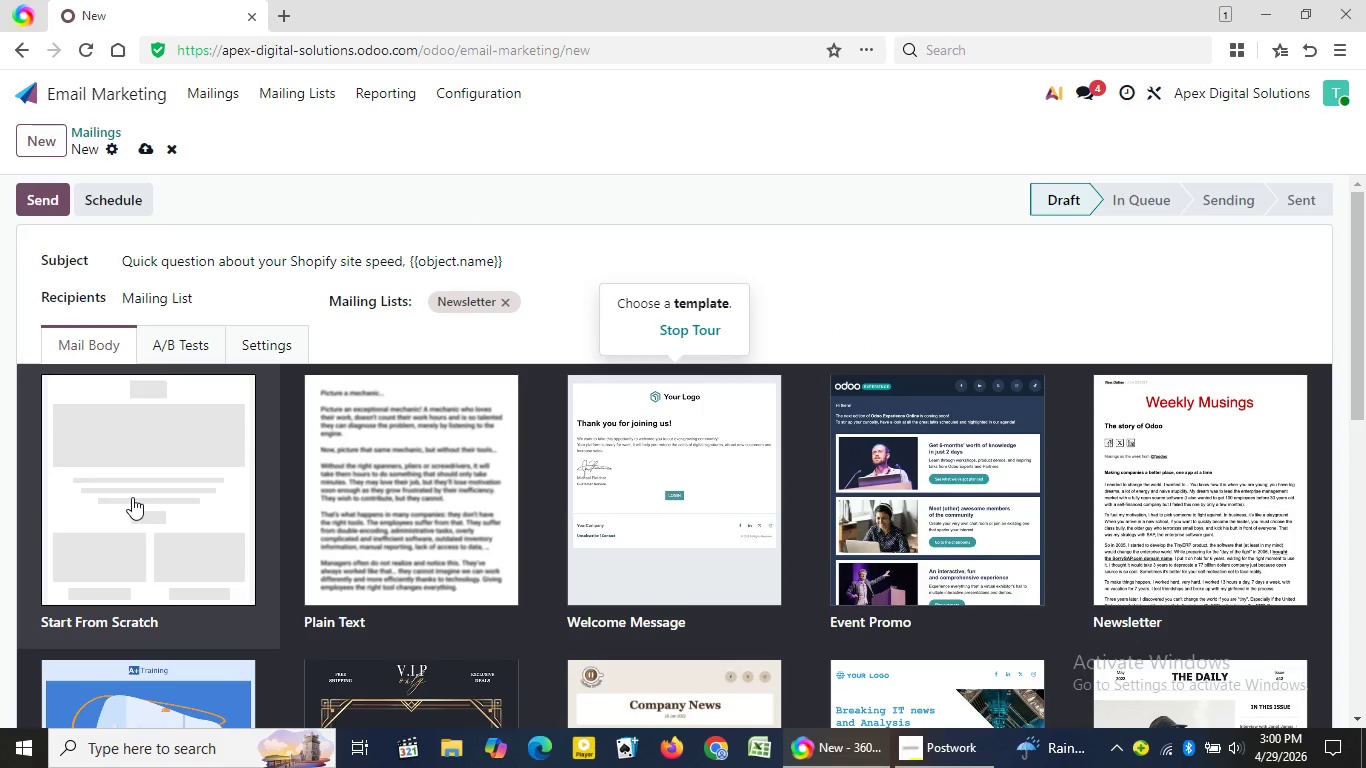 
left_click([132, 497])
 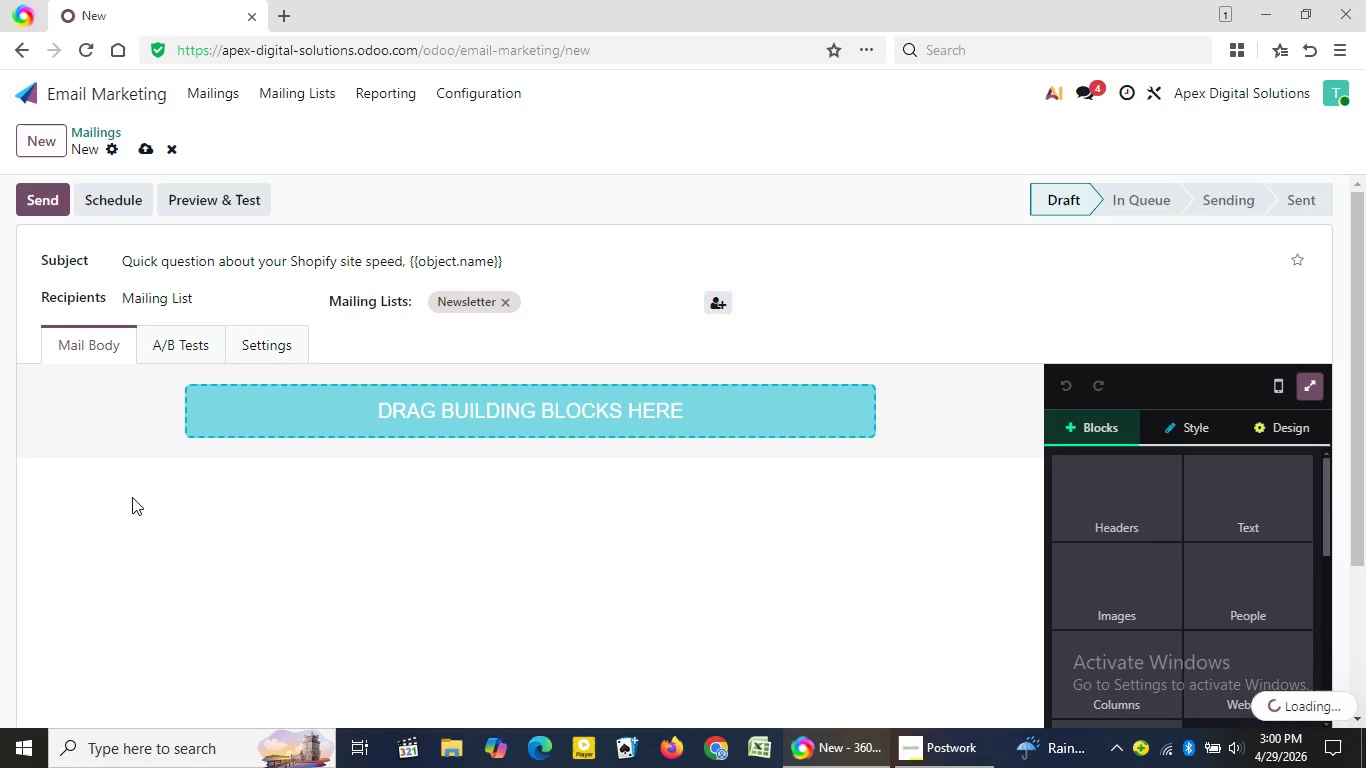 
wait(7.17)
 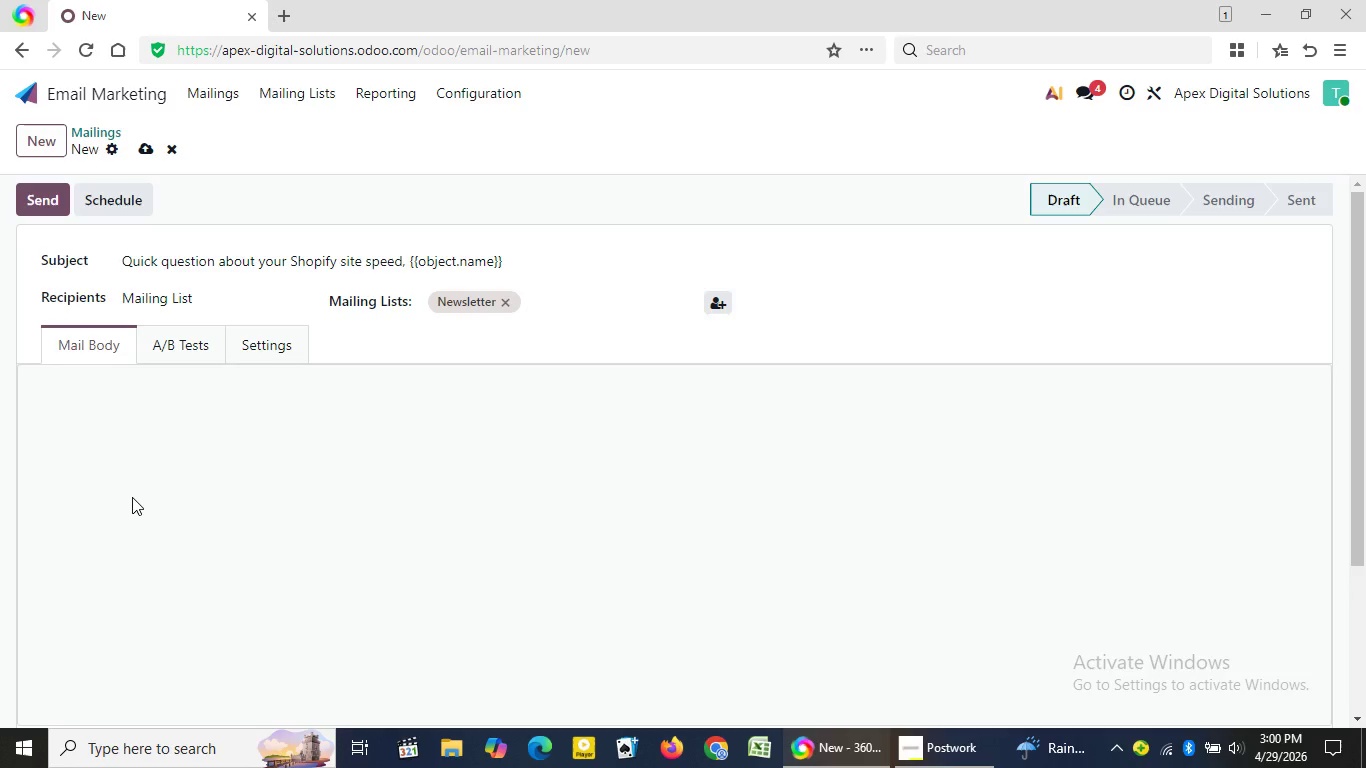 
left_click([1119, 596])
 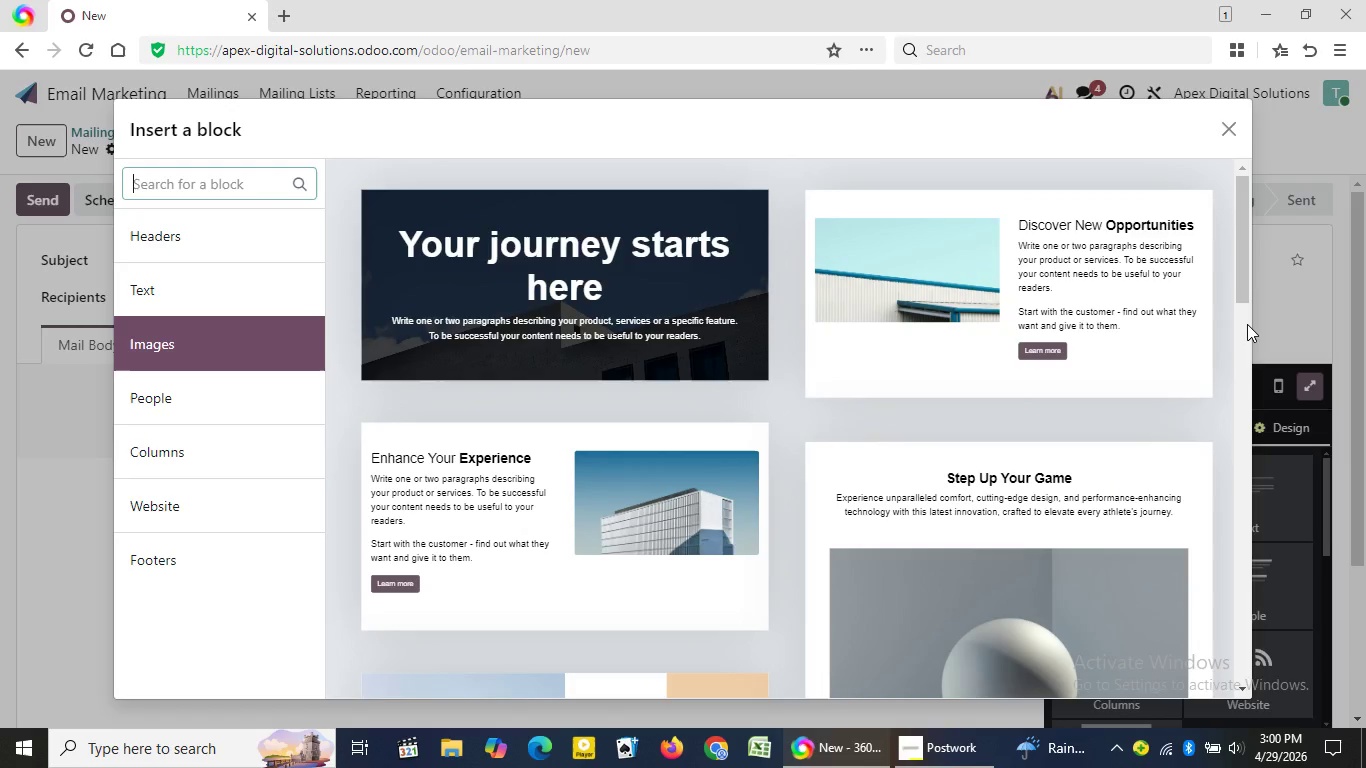 
wait(6.2)
 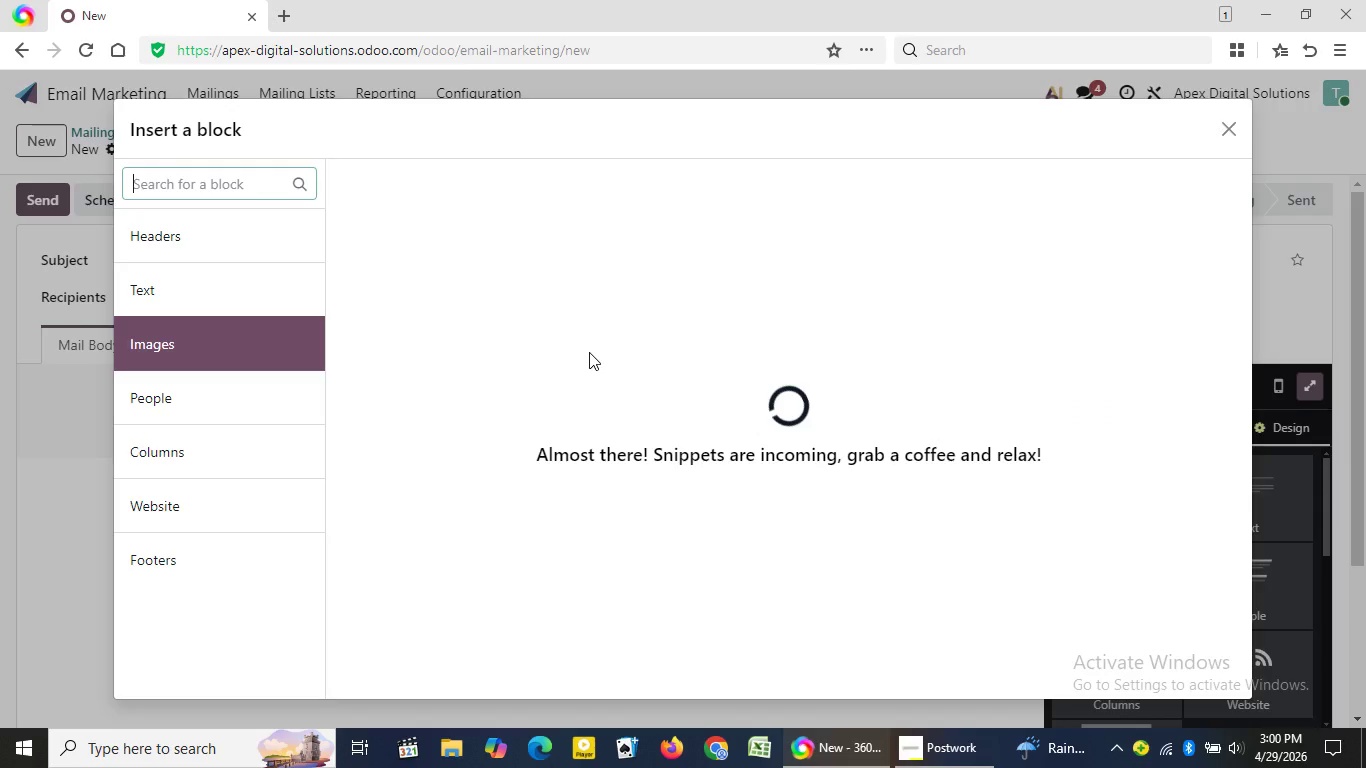 
left_click([1247, 325])
 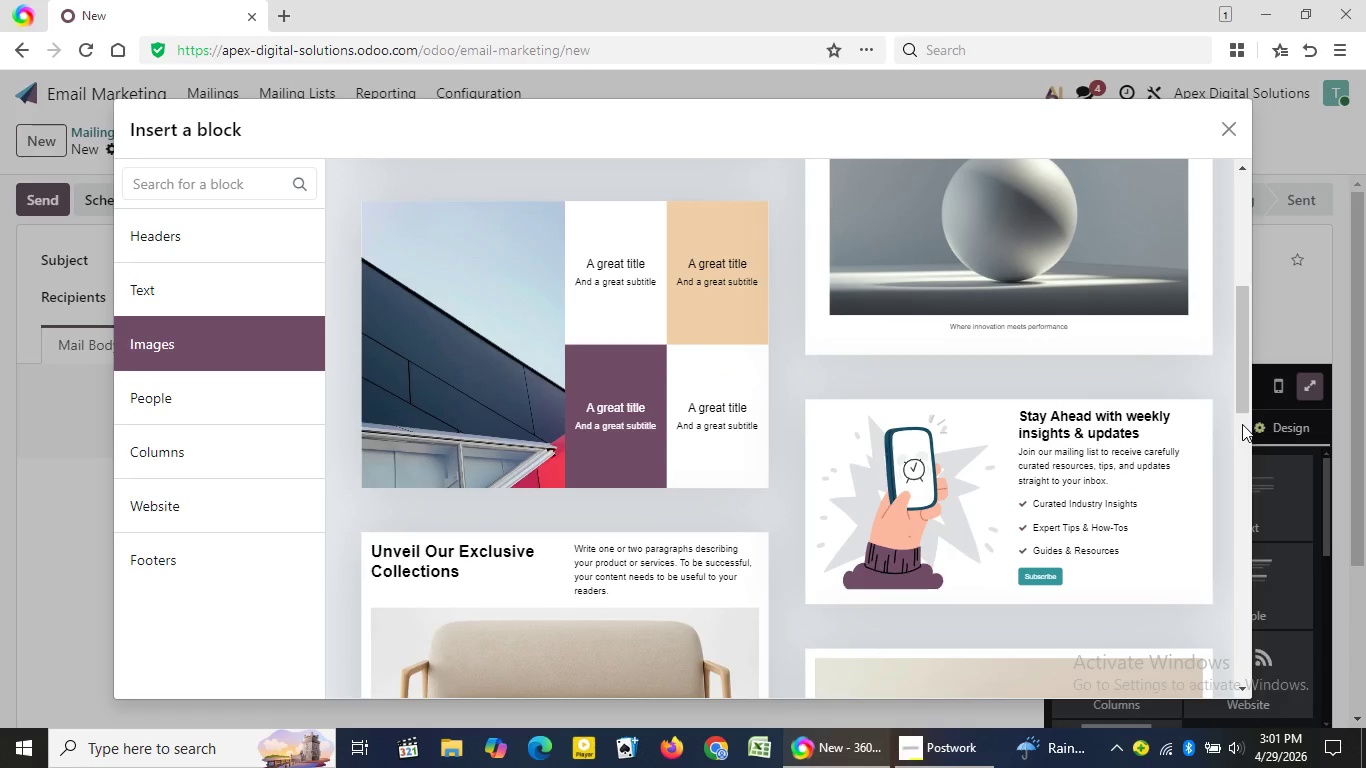 
left_click([1242, 424])
 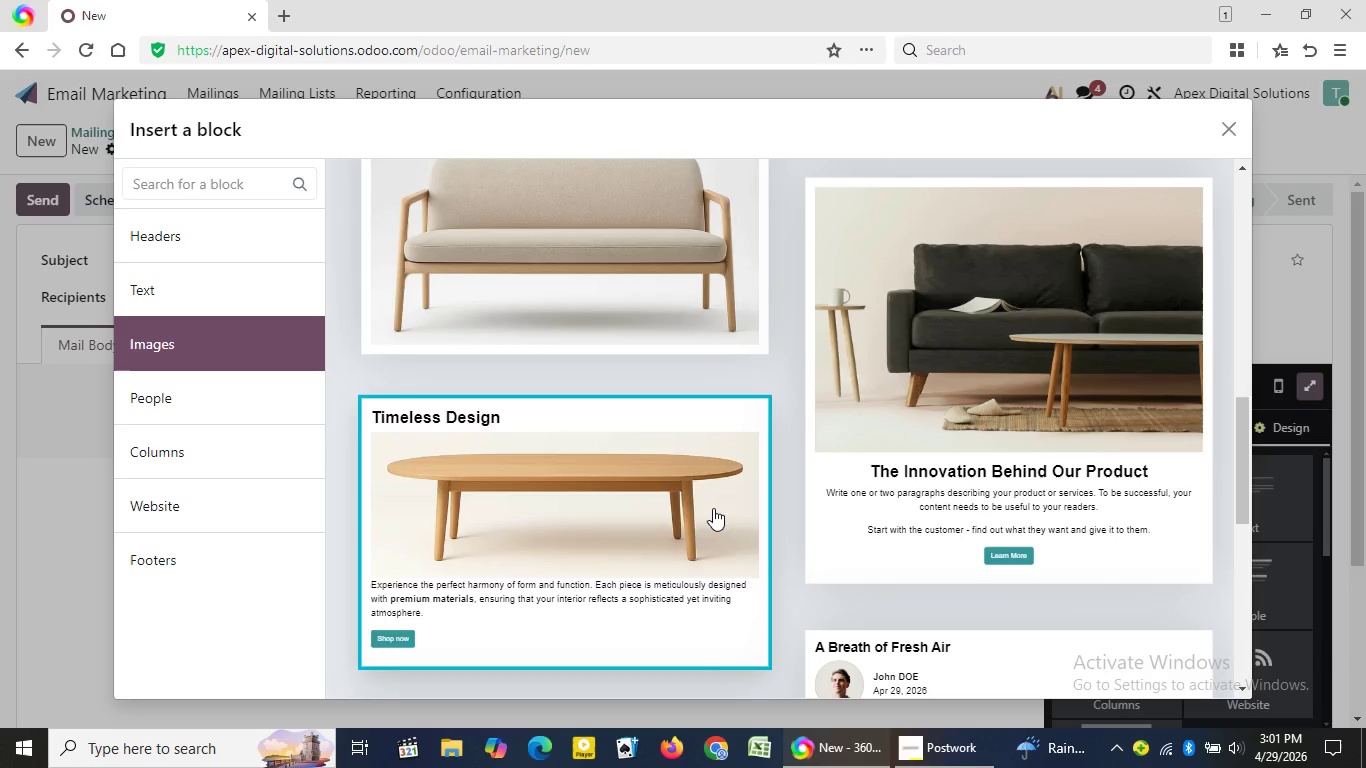 
left_click([711, 507])
 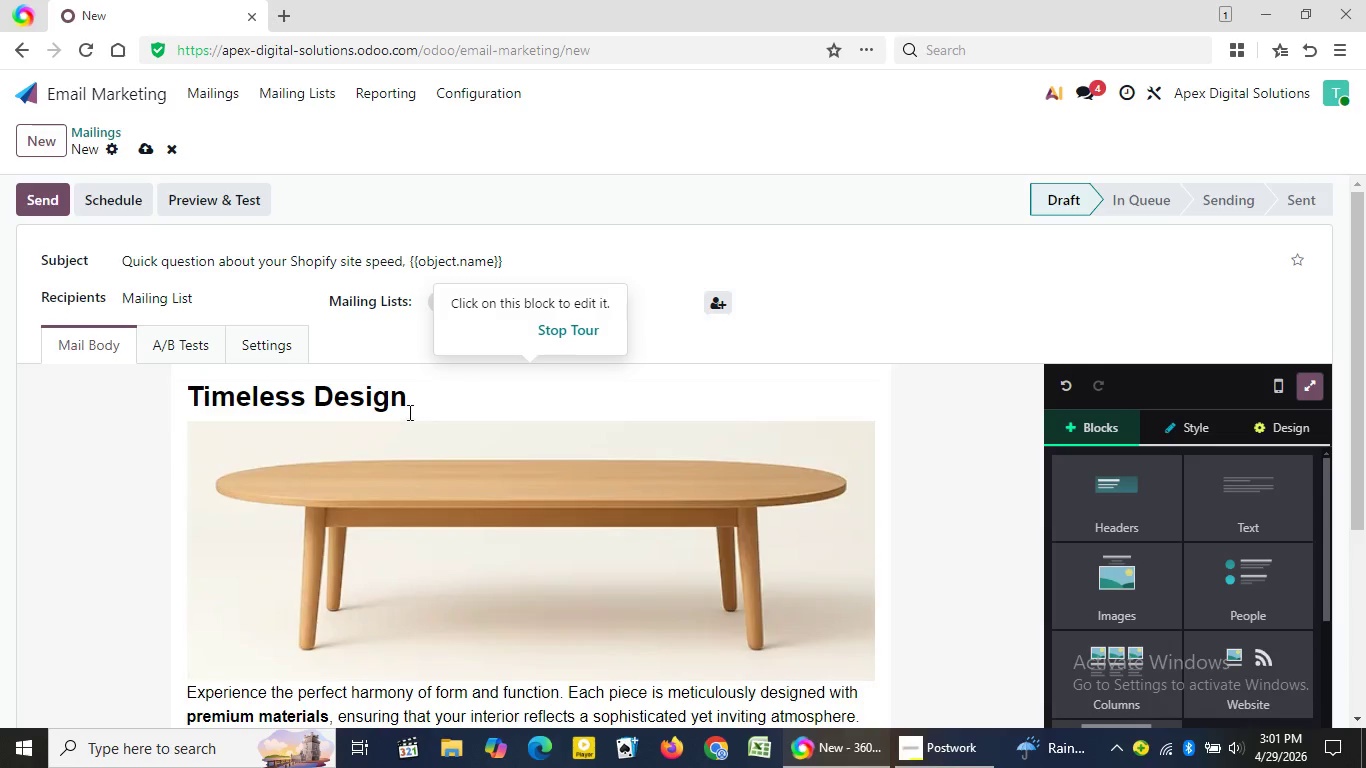 
left_click([415, 406])
 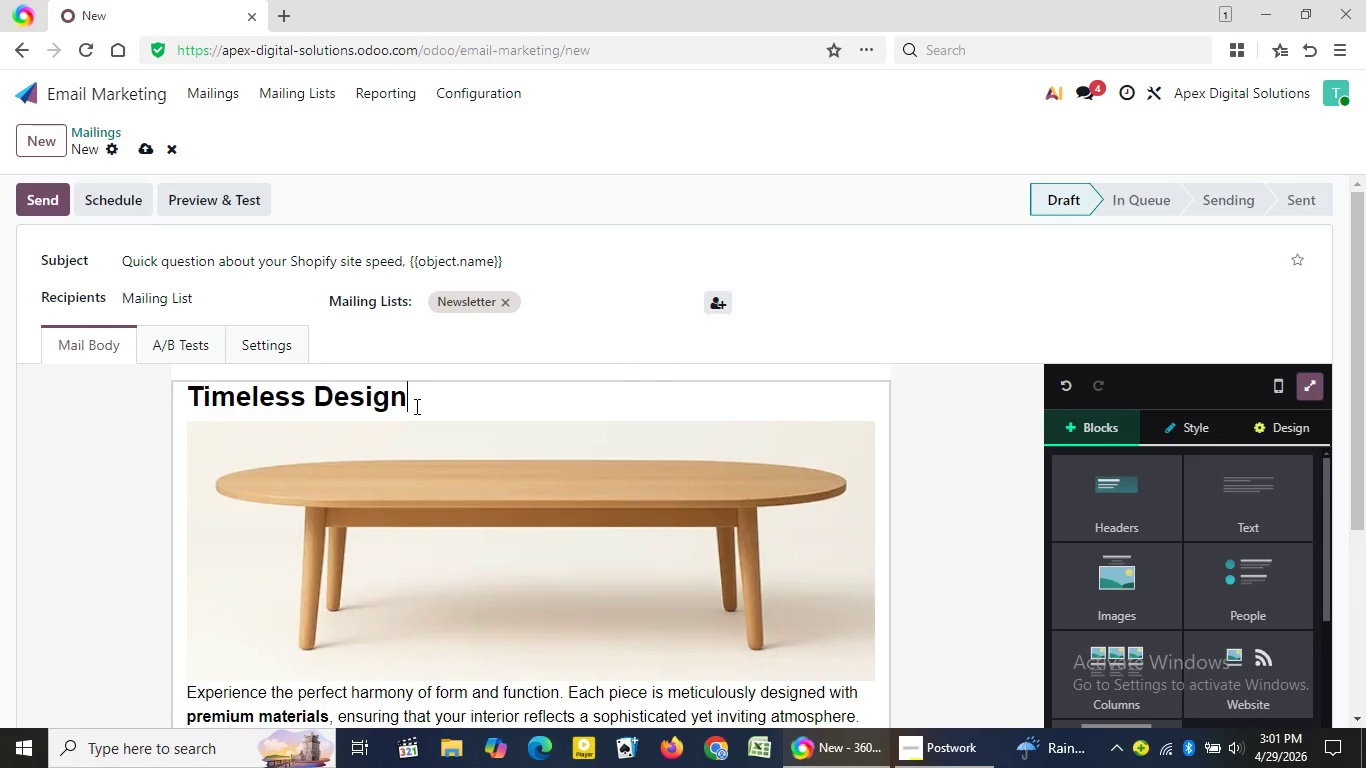 
key(Backspace)
key(Backspace)
key(Backspace)
key(Backspace)
key(Backspace)
key(Backspace)
key(Backspace)
key(Backspace)
key(Backspace)
key(Backspace)
key(Backspace)
key(Backspace)
key(Backspace)
key(Backspace)
key(Backspace)
type(Still interested in improving )
 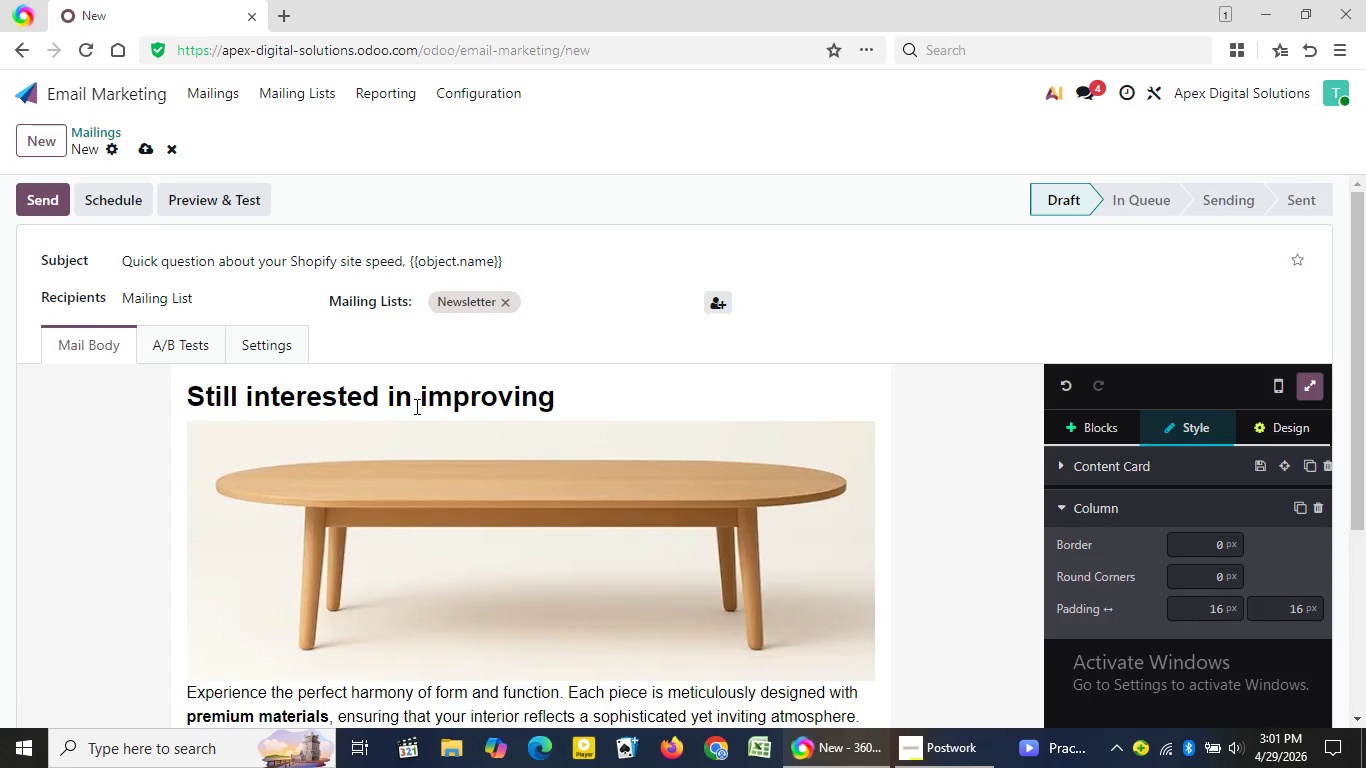 
key(Shift+BracketLeft)
 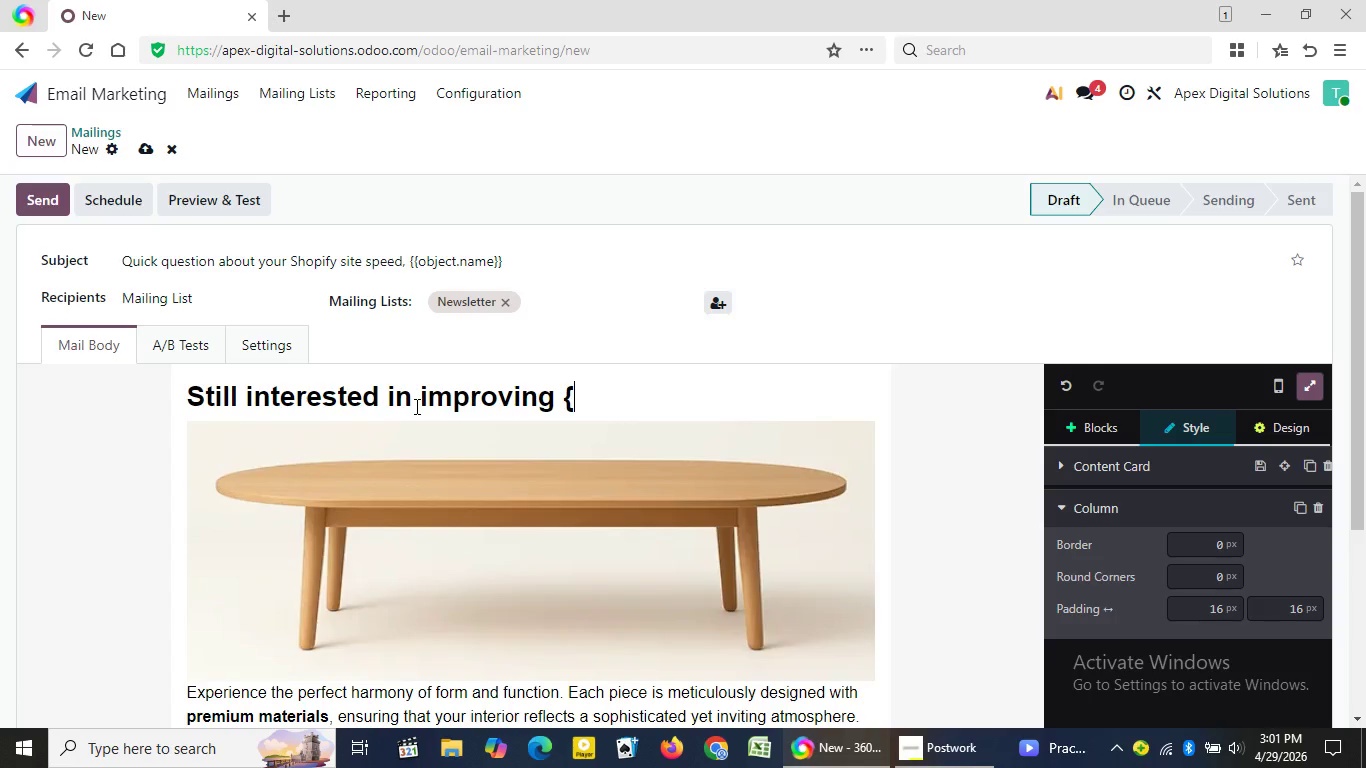 
key(Shift+BracketLeft)
 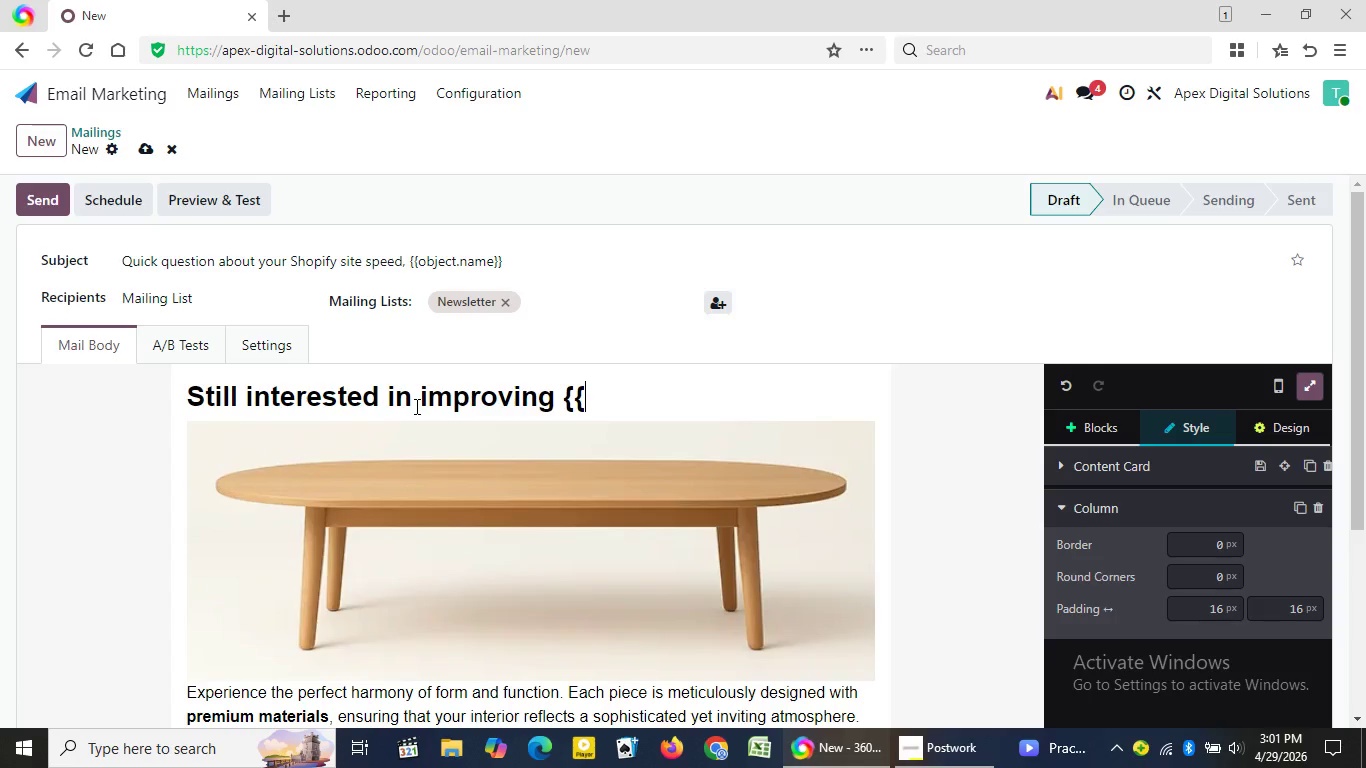 
wait(19.33)
 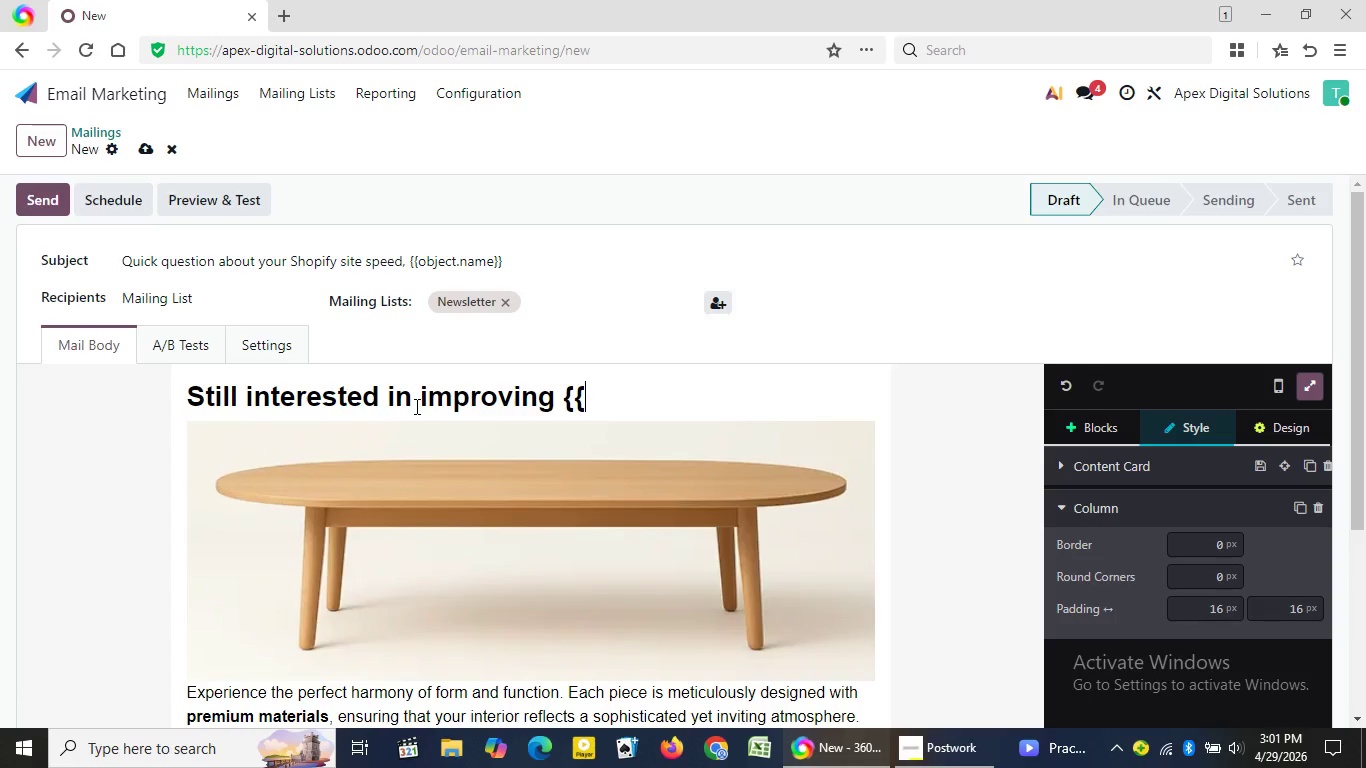 
type(object)
 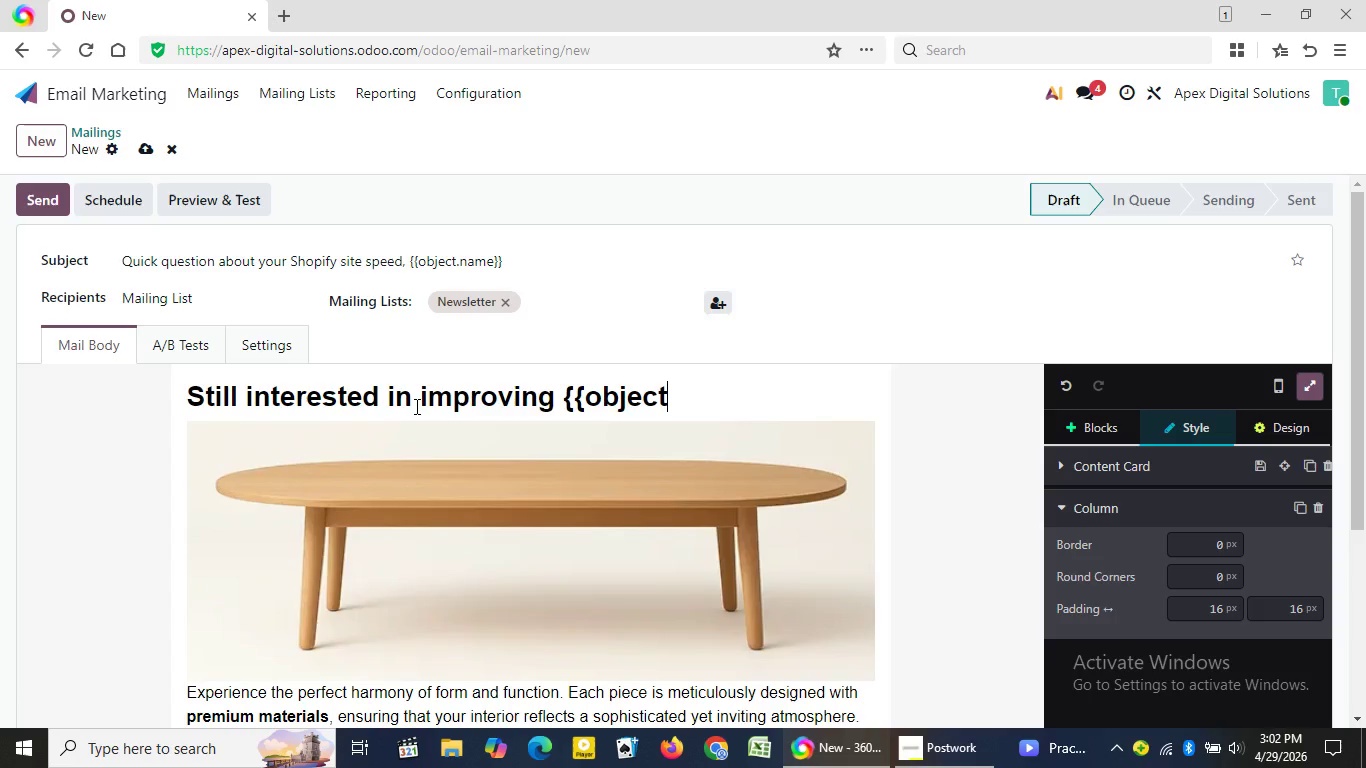 
wait(7.62)
 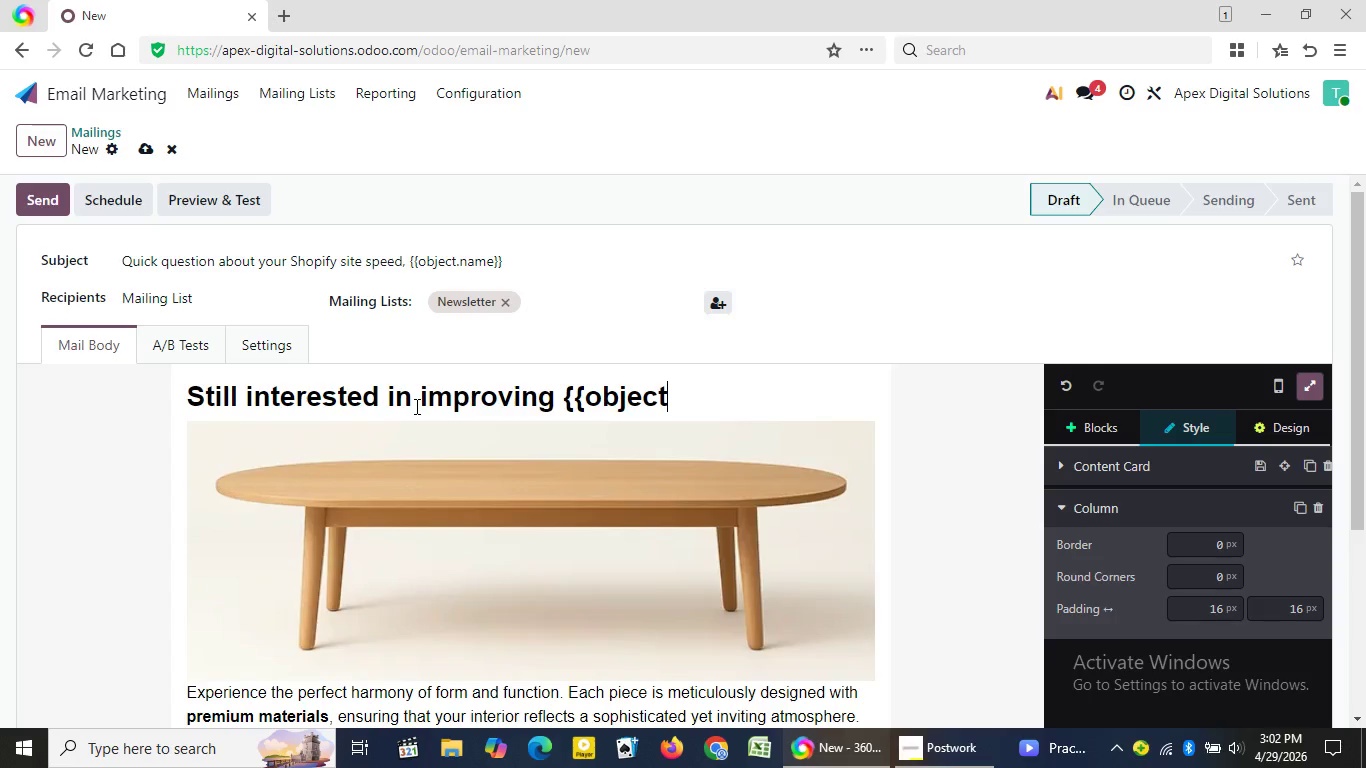 
type(.company_name}}'s )
 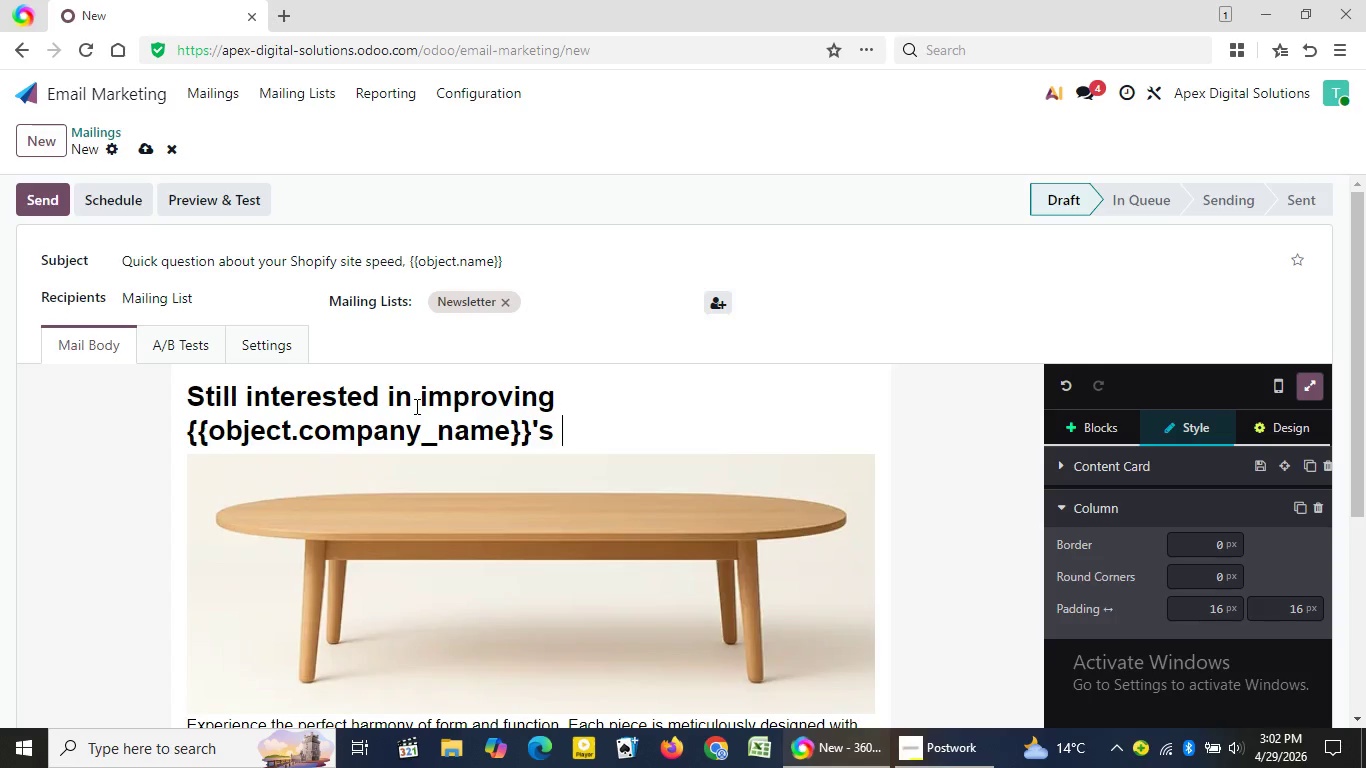 
wait(6.08)
 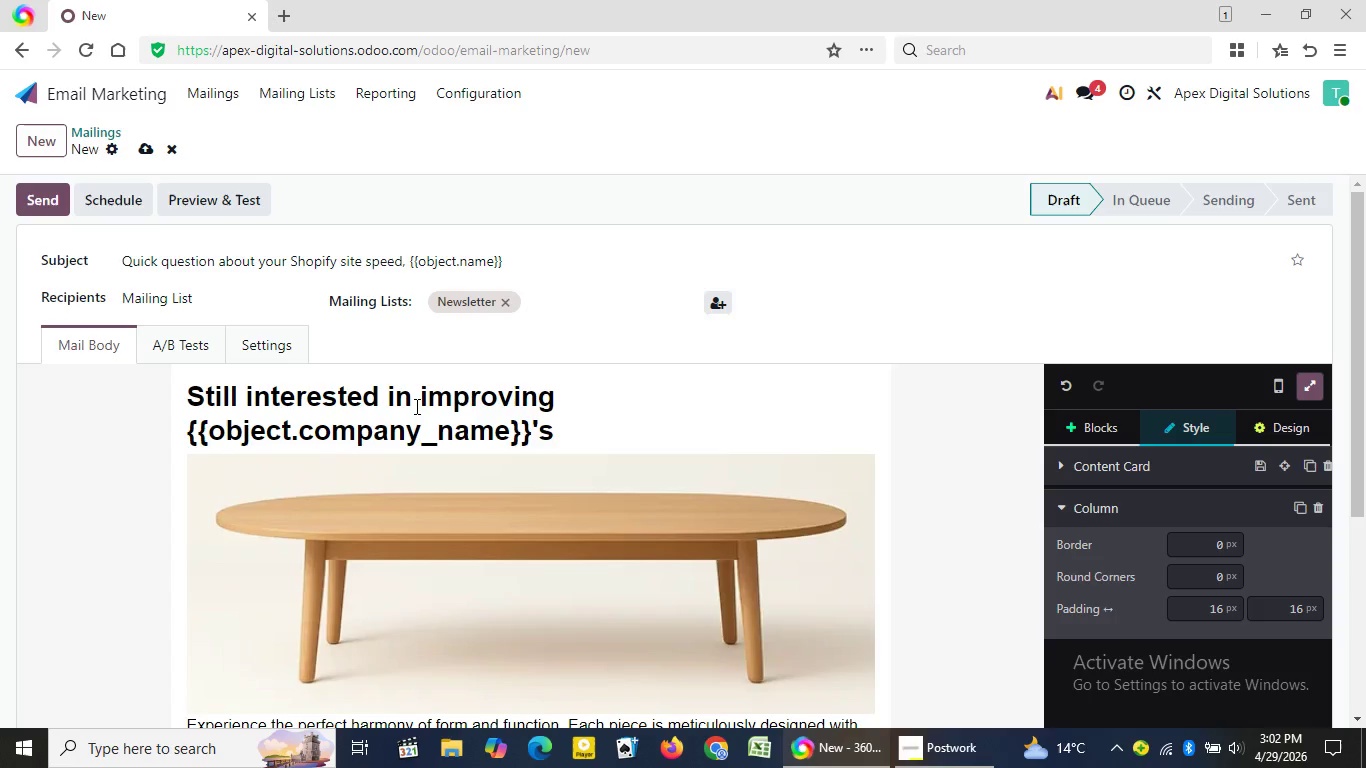 
type(Performance)
 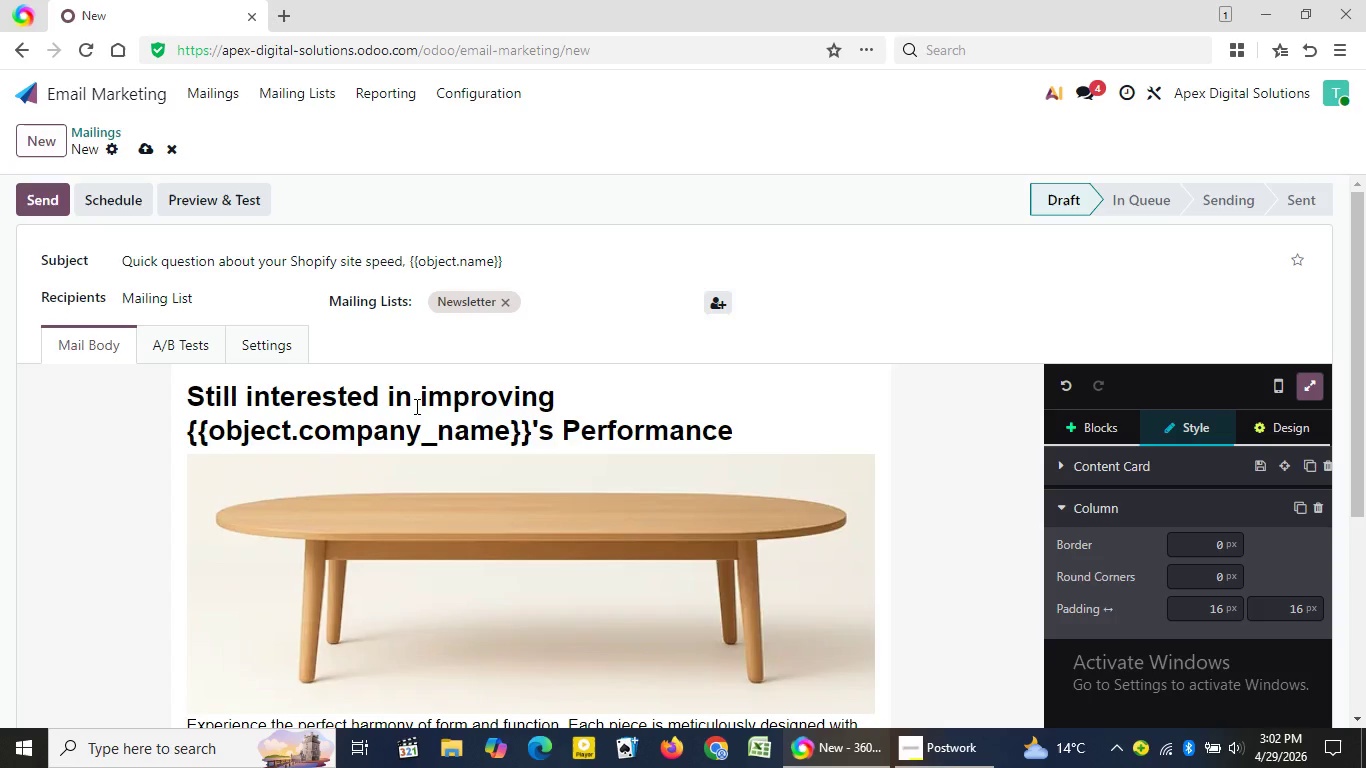 
key(Shift+ShiftRight)
 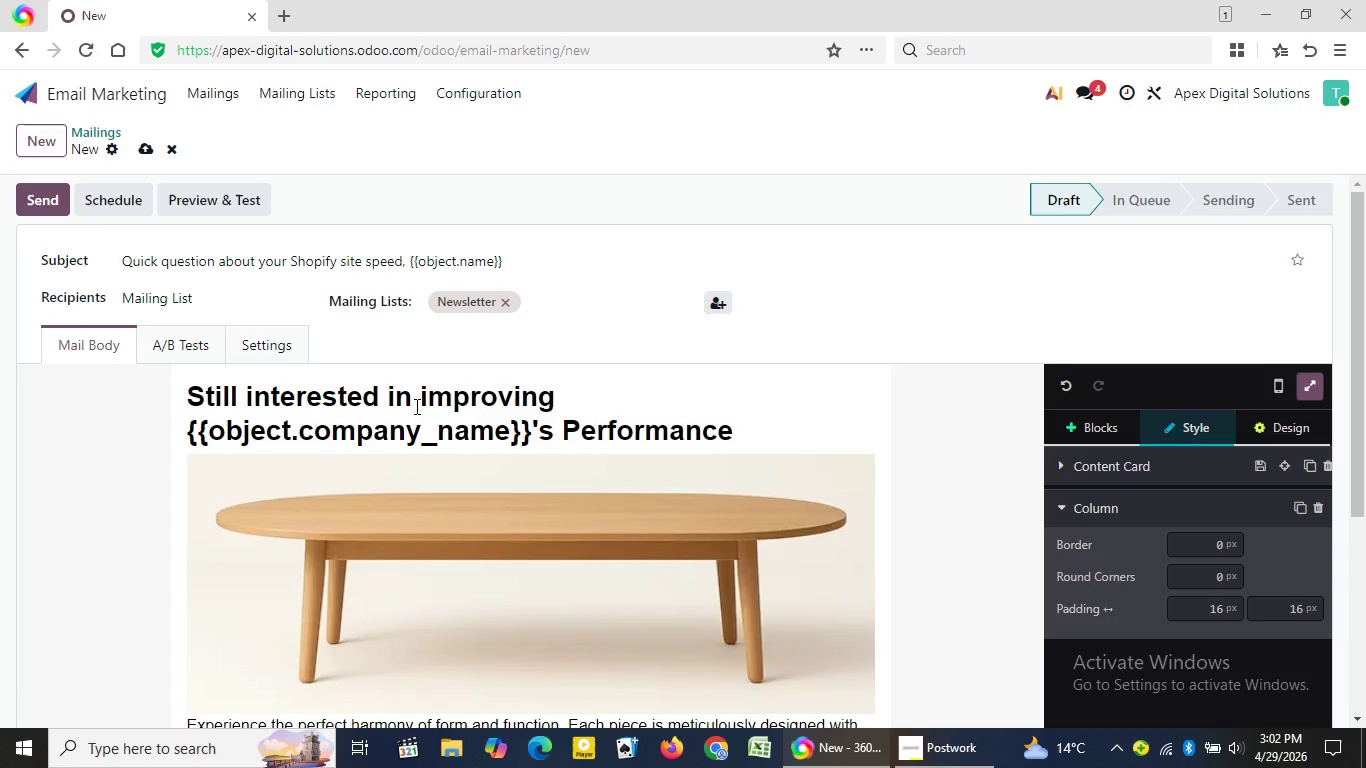 
key(Shift+Slash)
 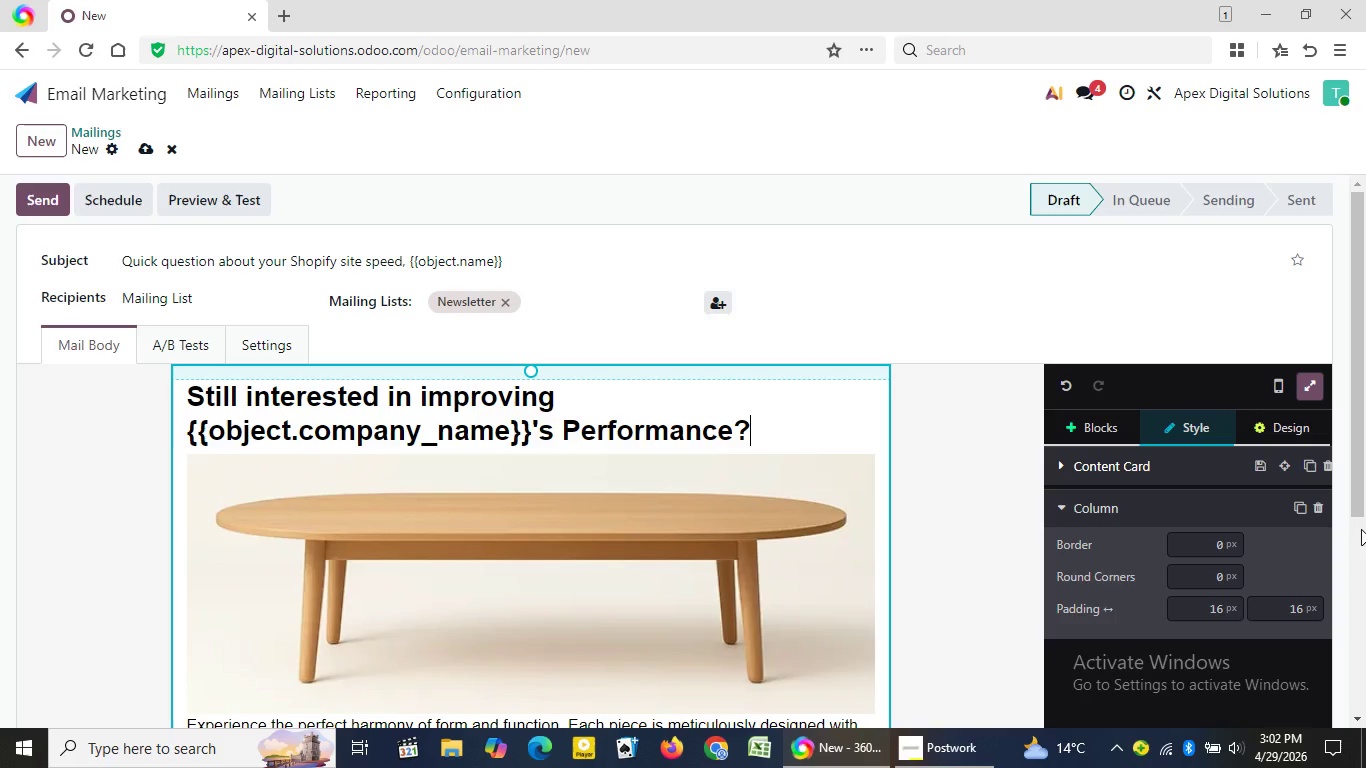 
left_click([1359, 531])
 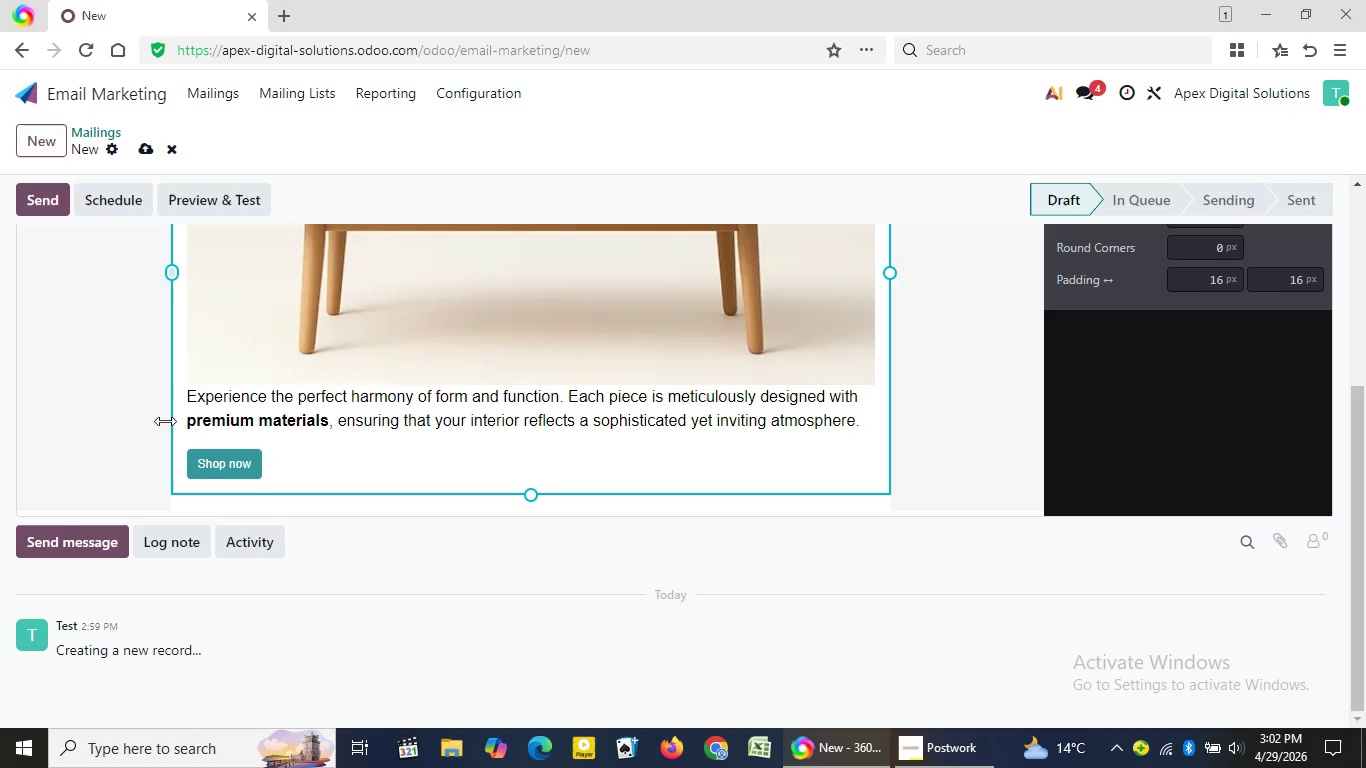 
wait(5.41)
 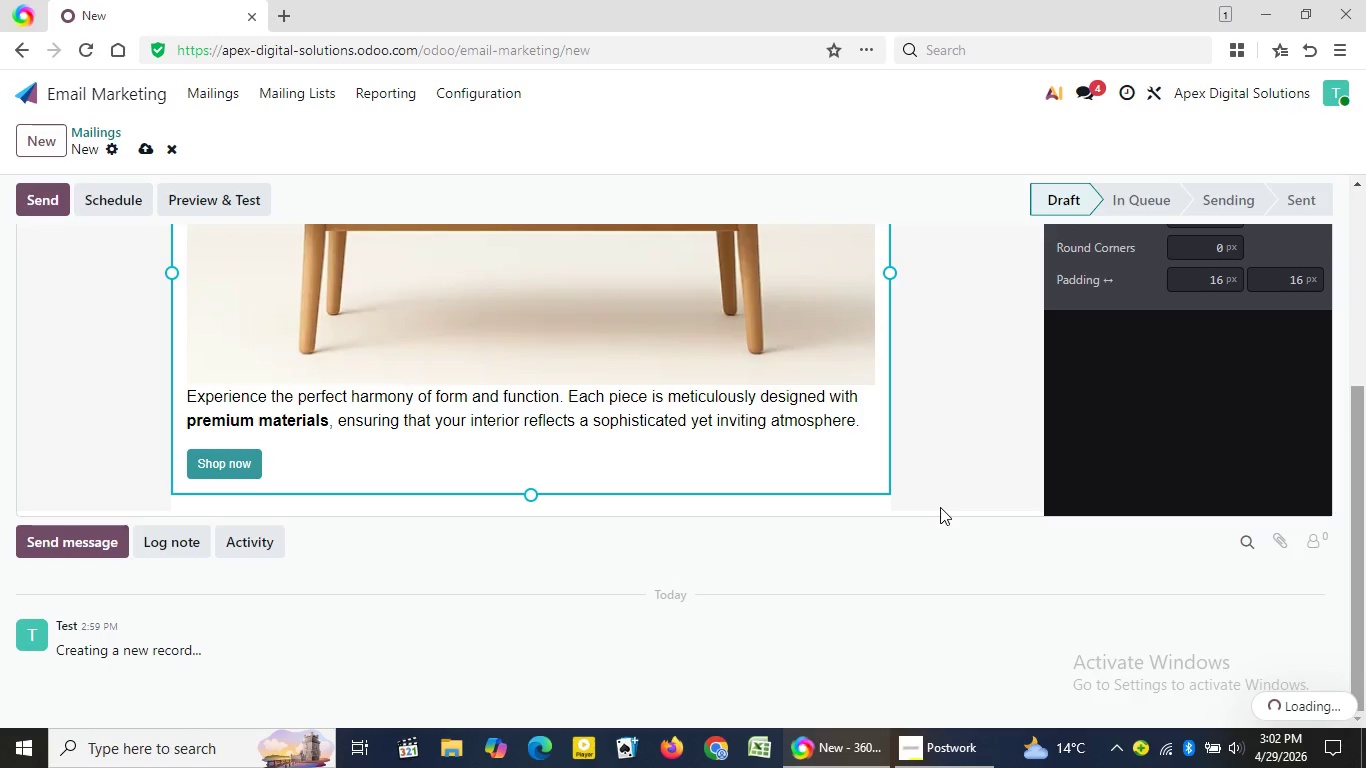 
left_click_drag(start_coordinate=[186, 423], to_coordinate=[284, 464])
 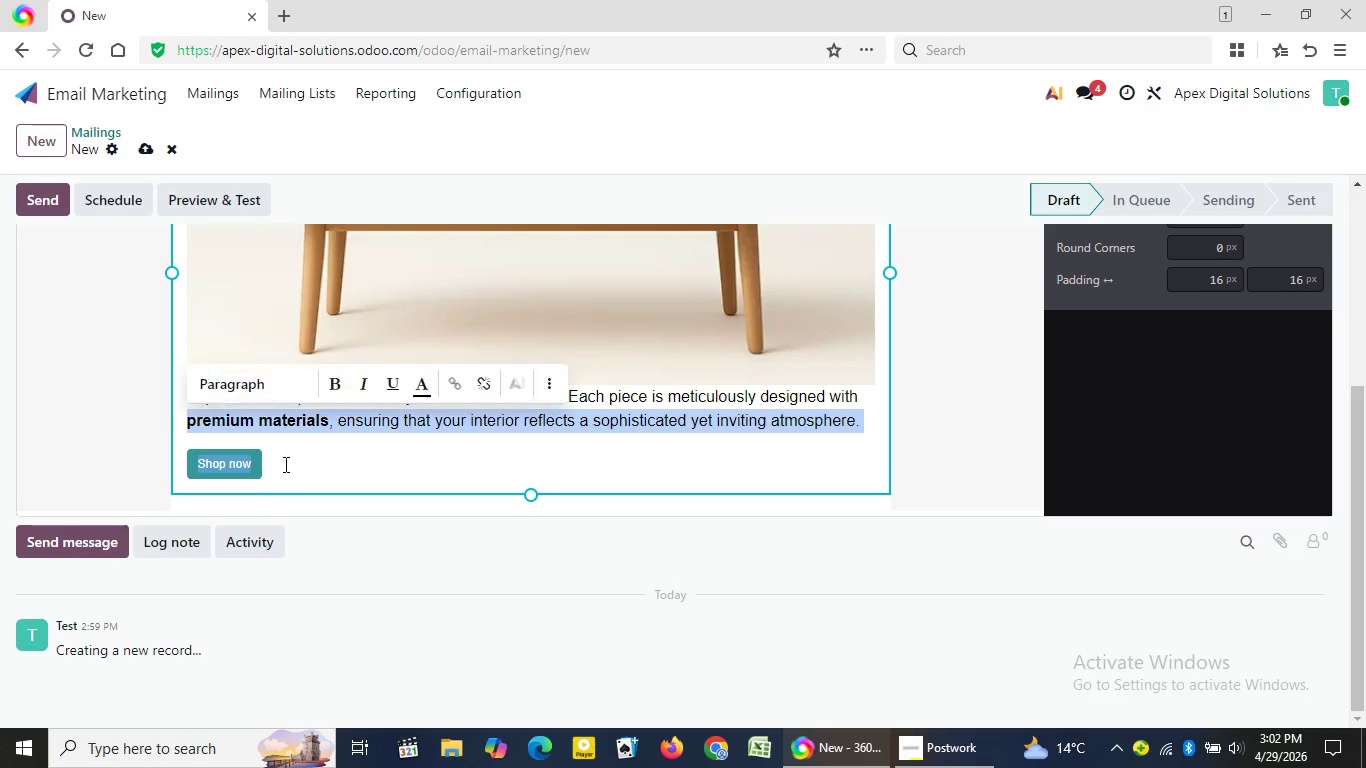 
key(Backspace)
 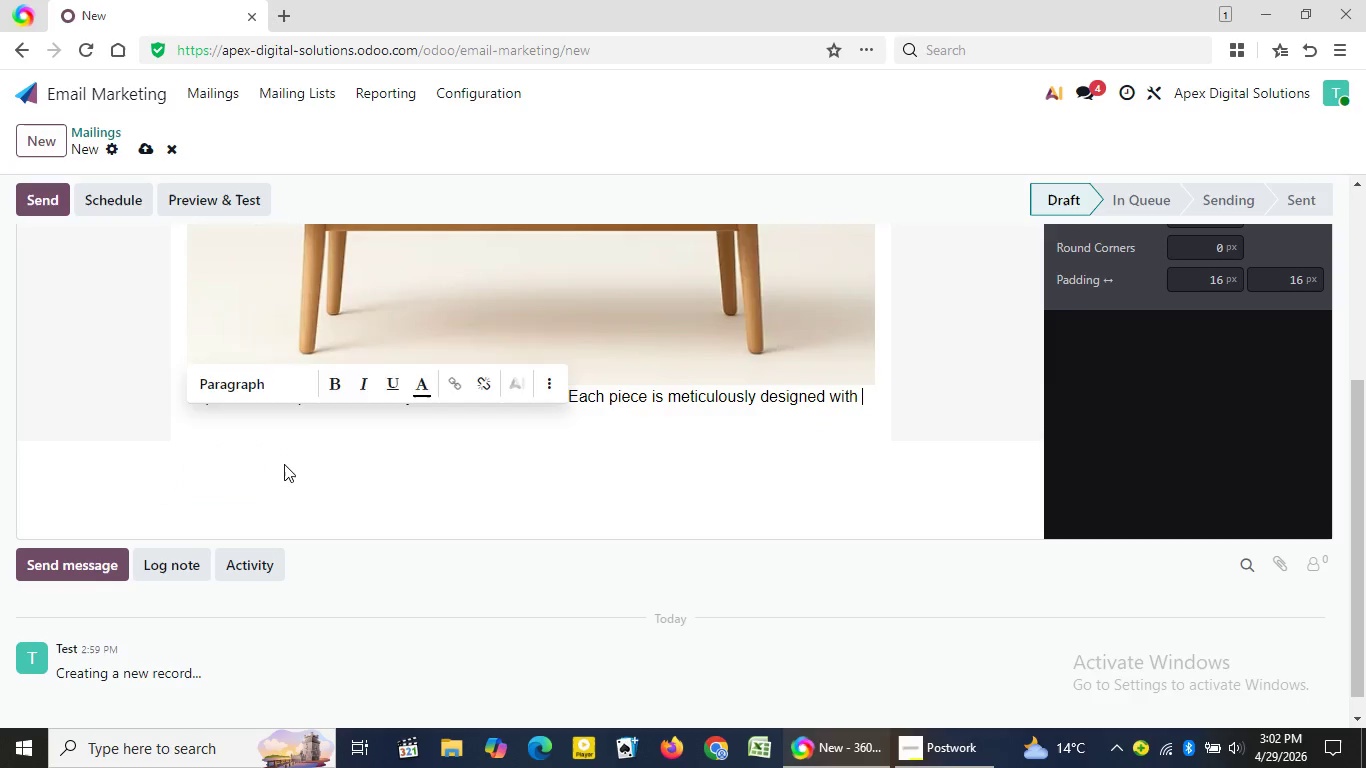 
hold_key(key=Backspace, duration=0.45)
 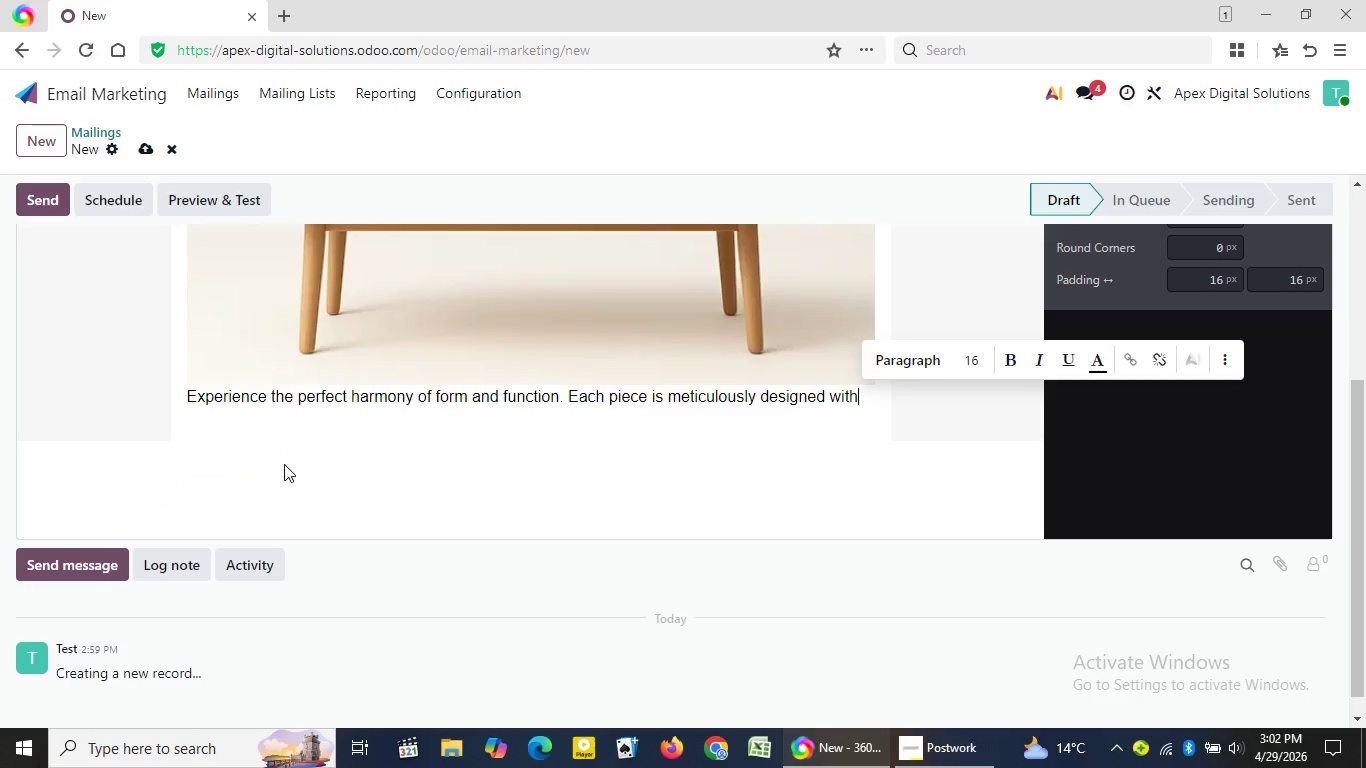 
key(Backspace)
 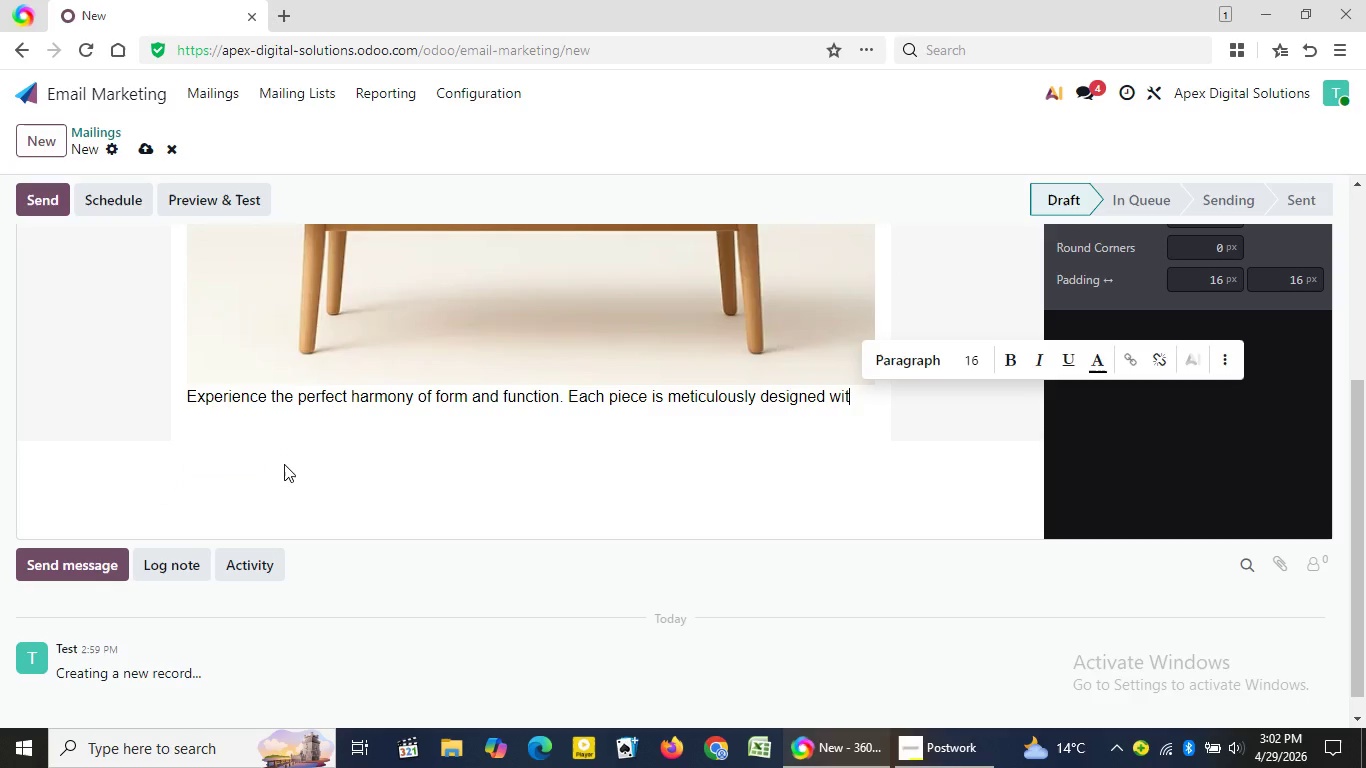 
key(Backspace)
 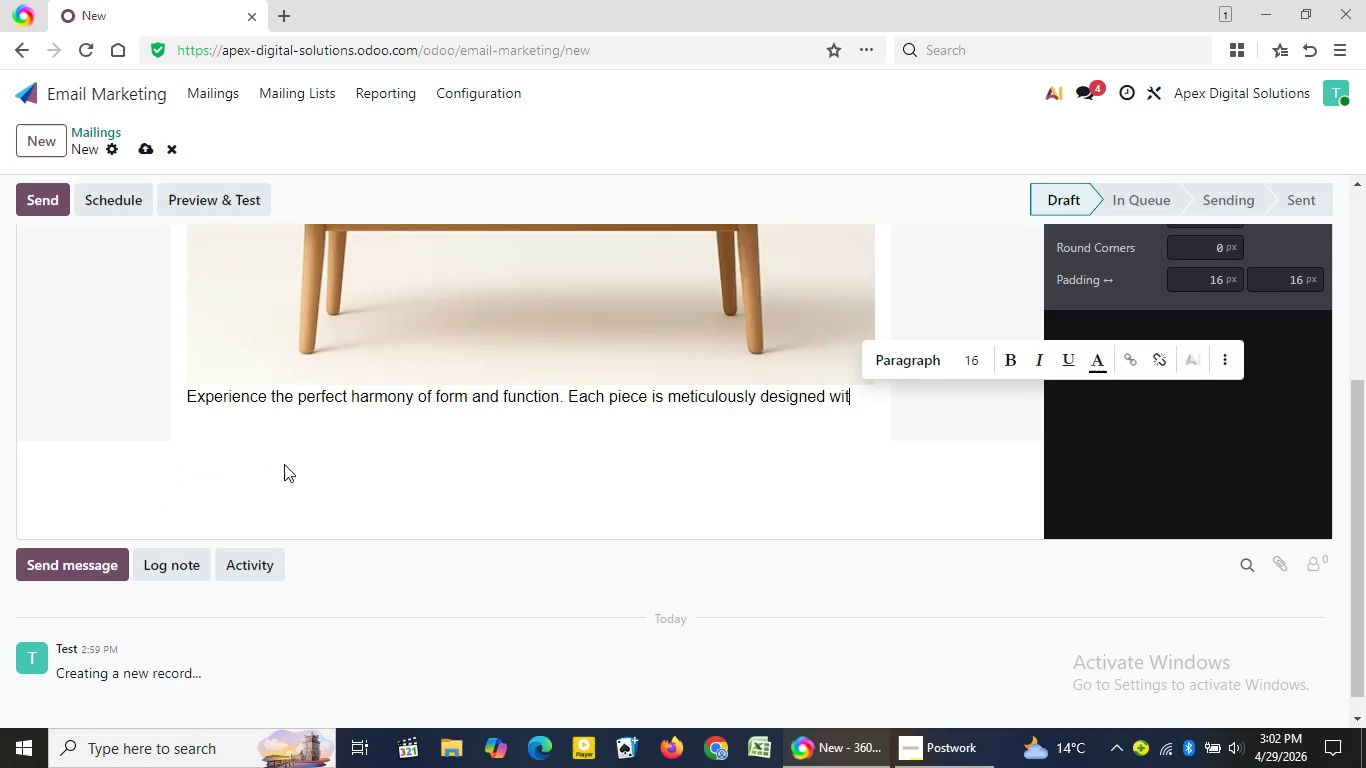 
key(Backspace)
 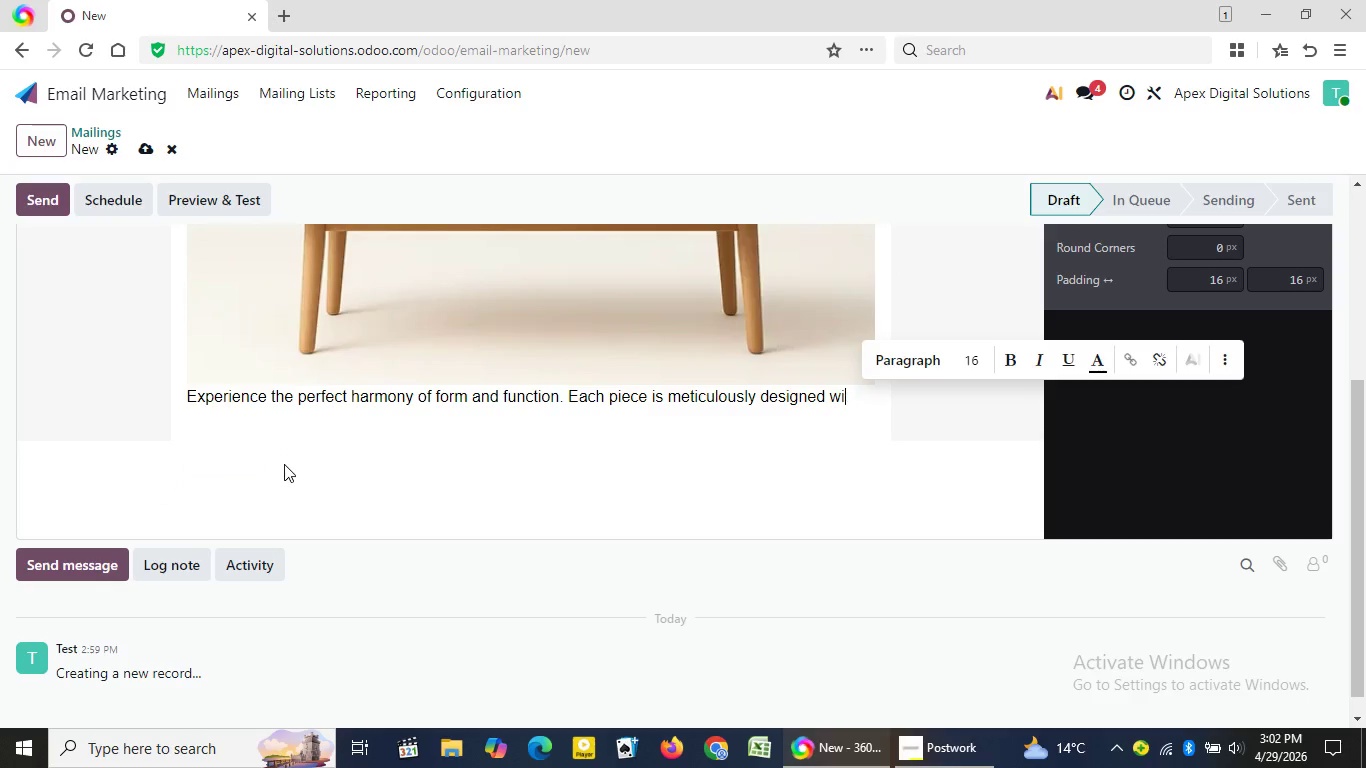 
key(Backspace)
 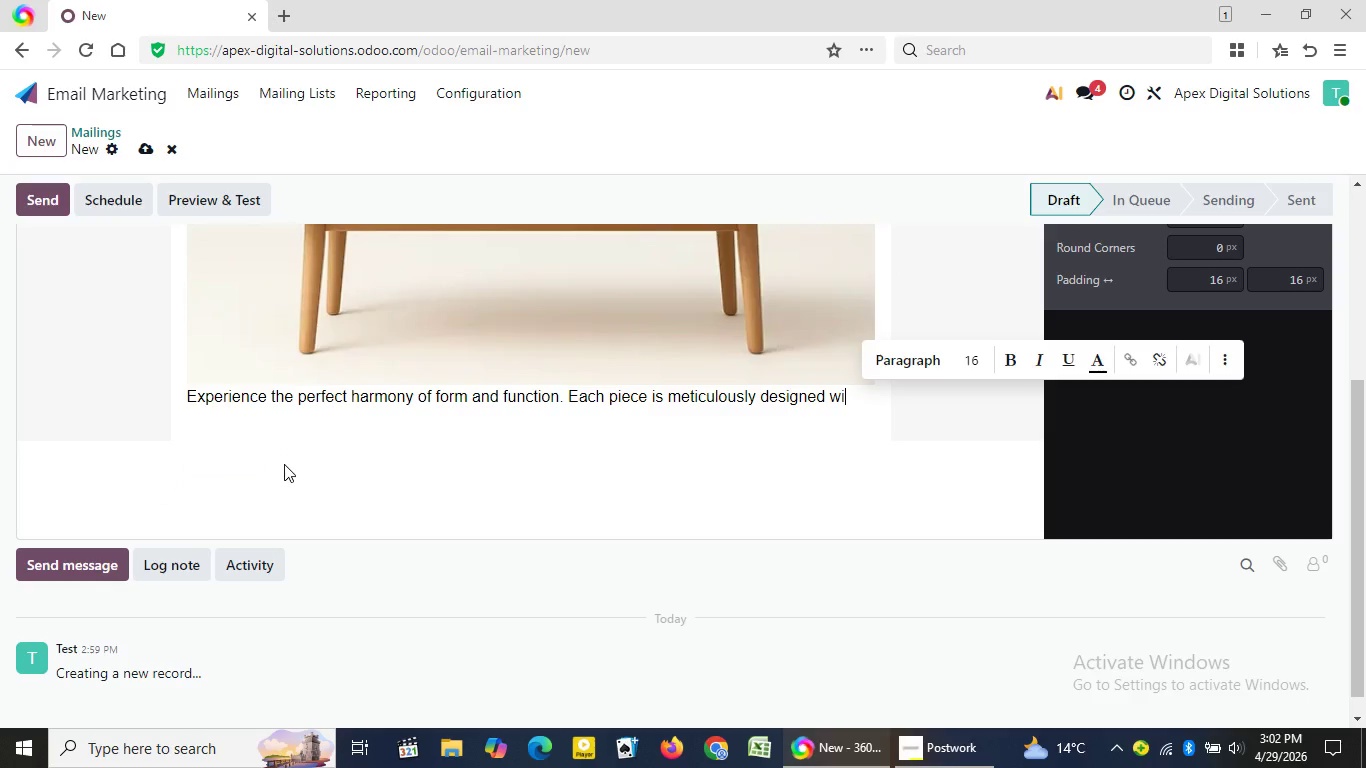 
key(Backspace)
 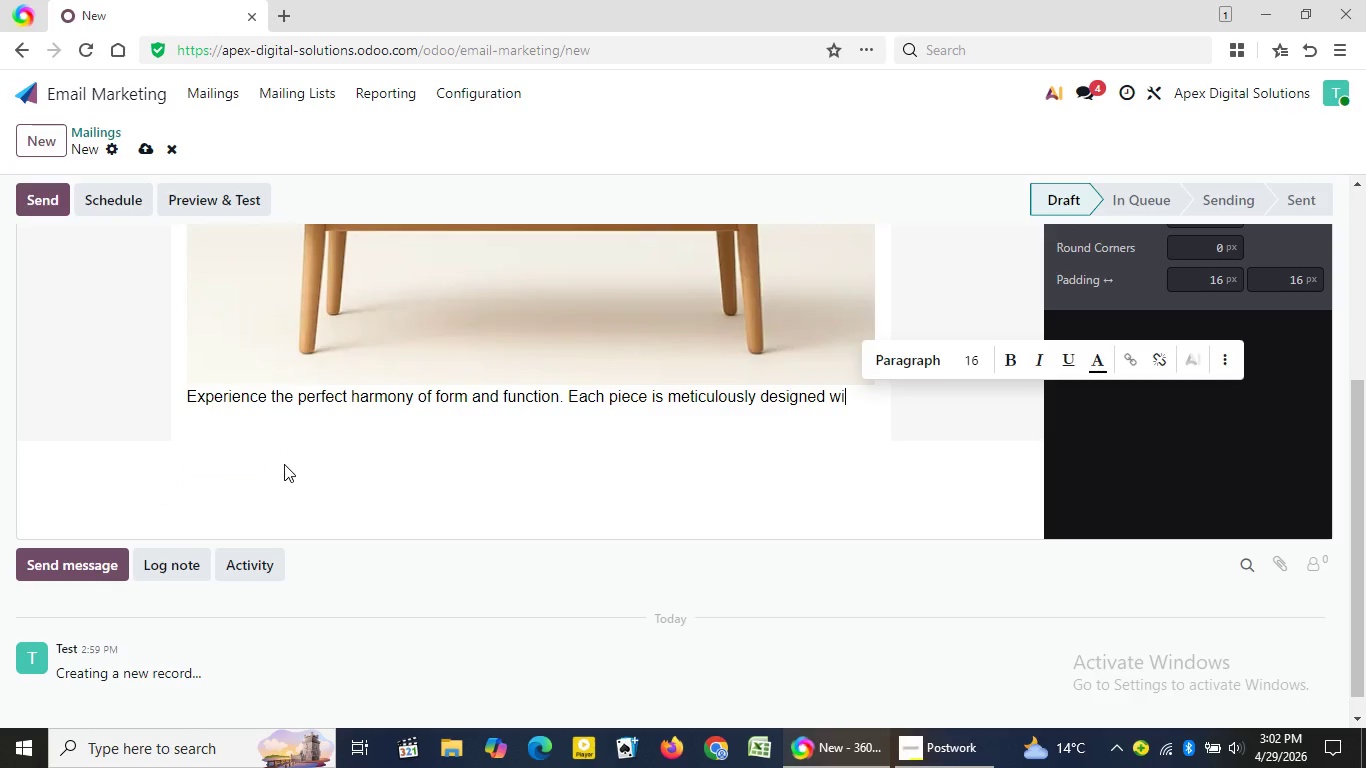 
key(Backspace)
 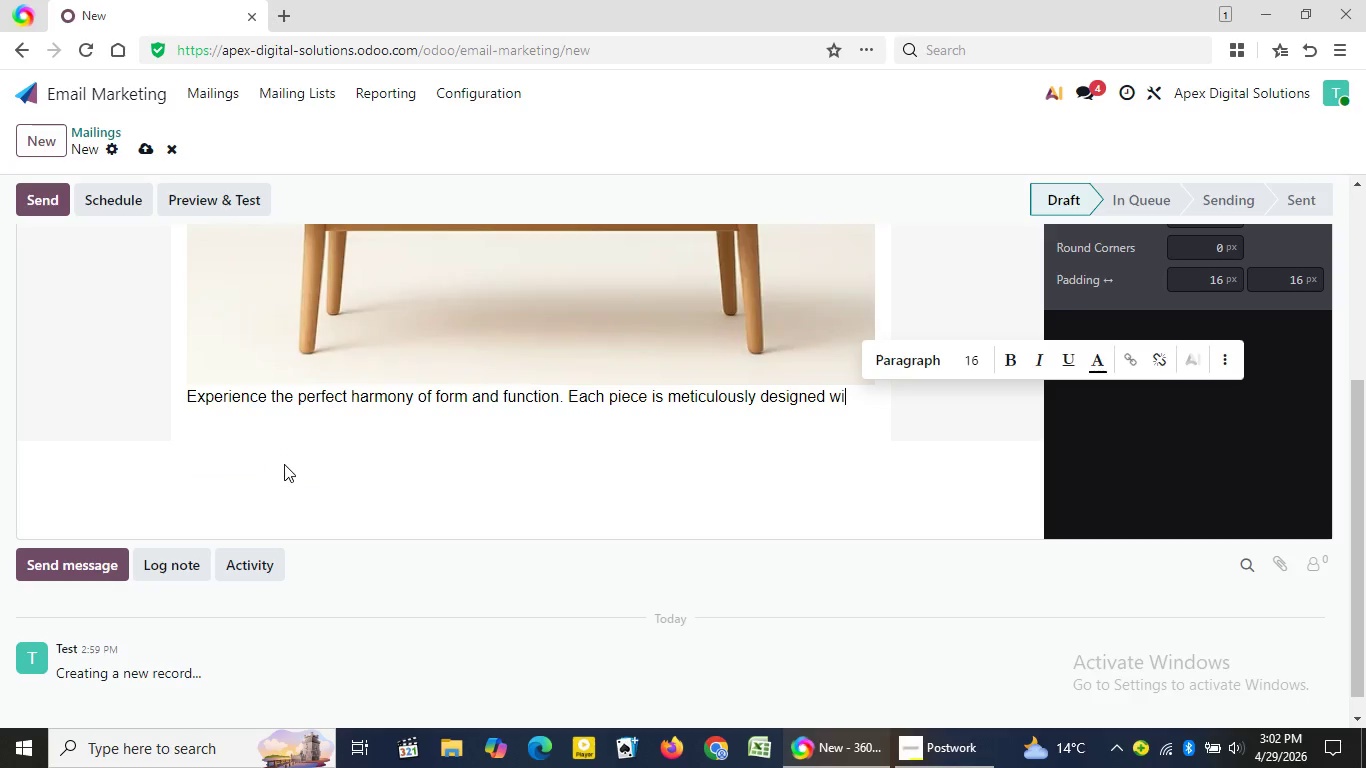 
key(Backspace)
 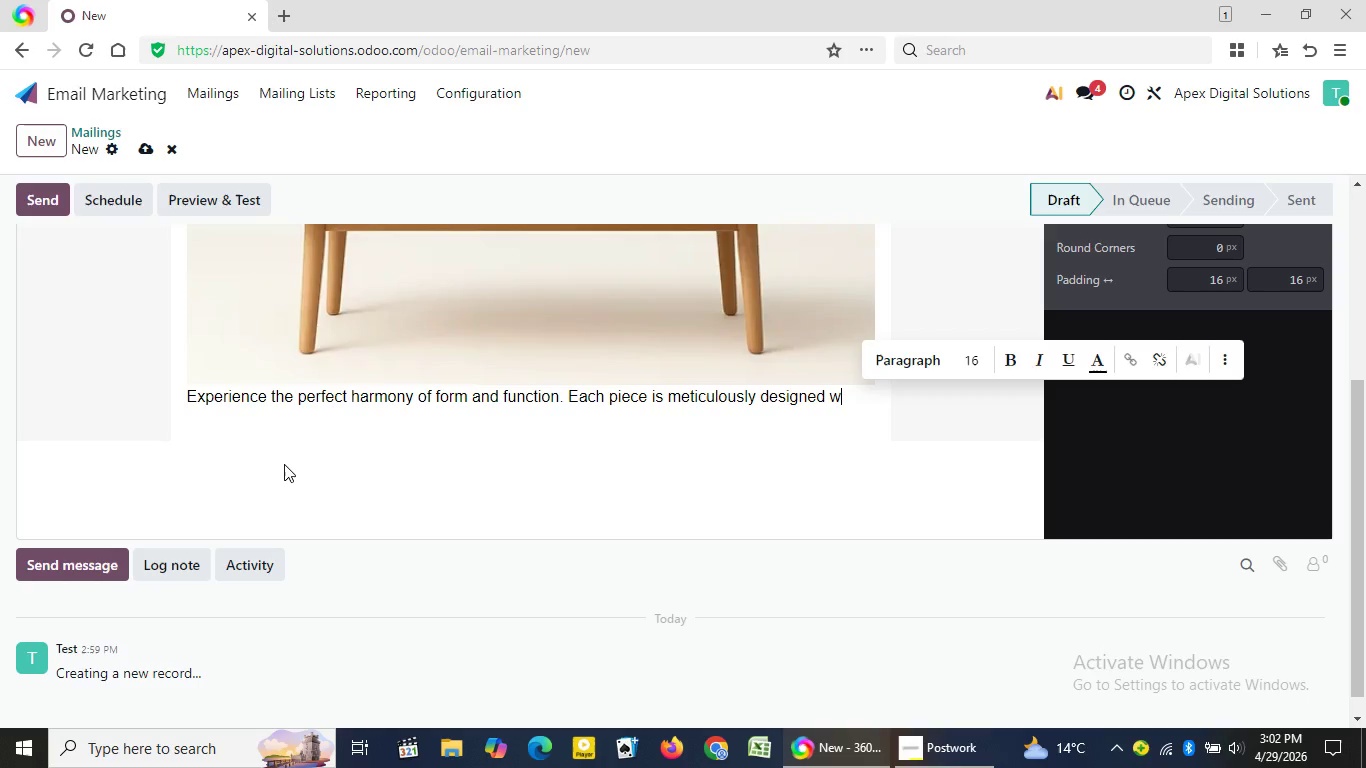 
key(Backspace)
 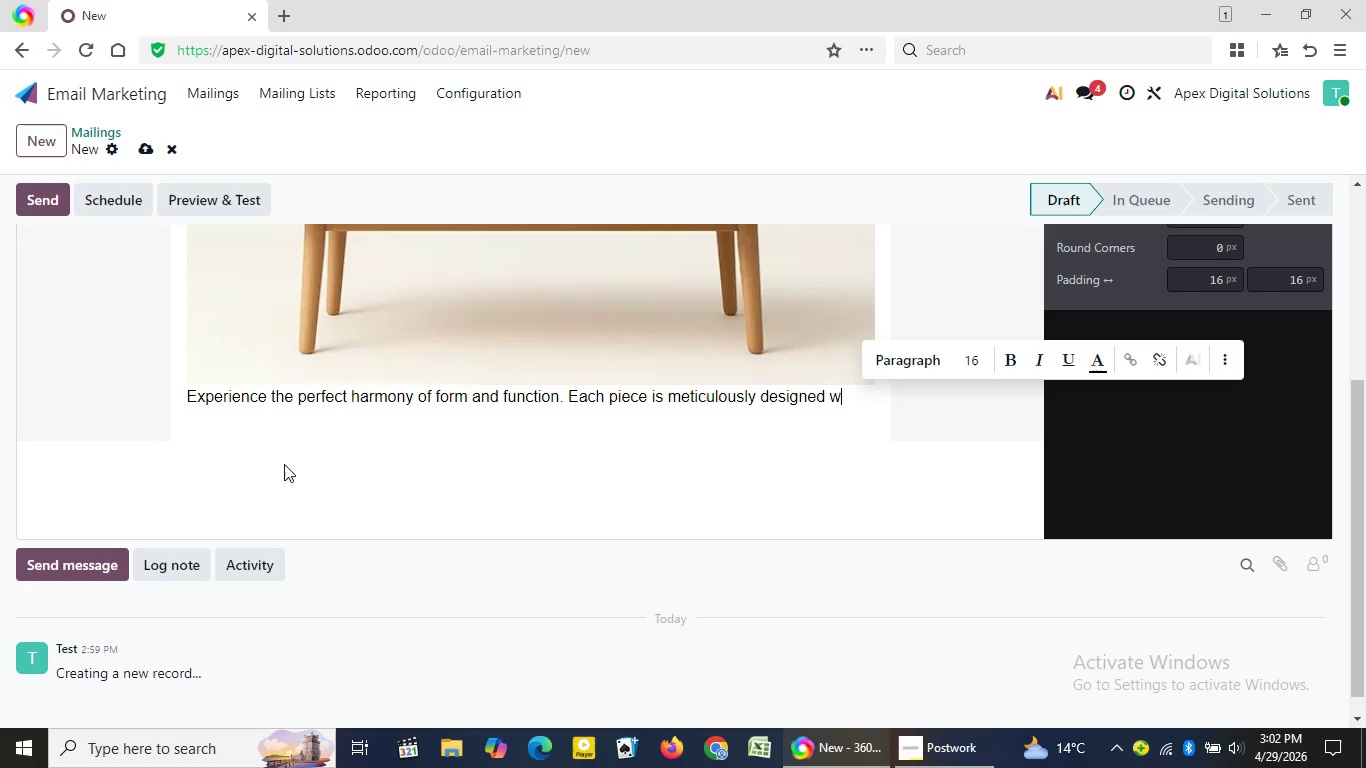 
key(Backspace)
 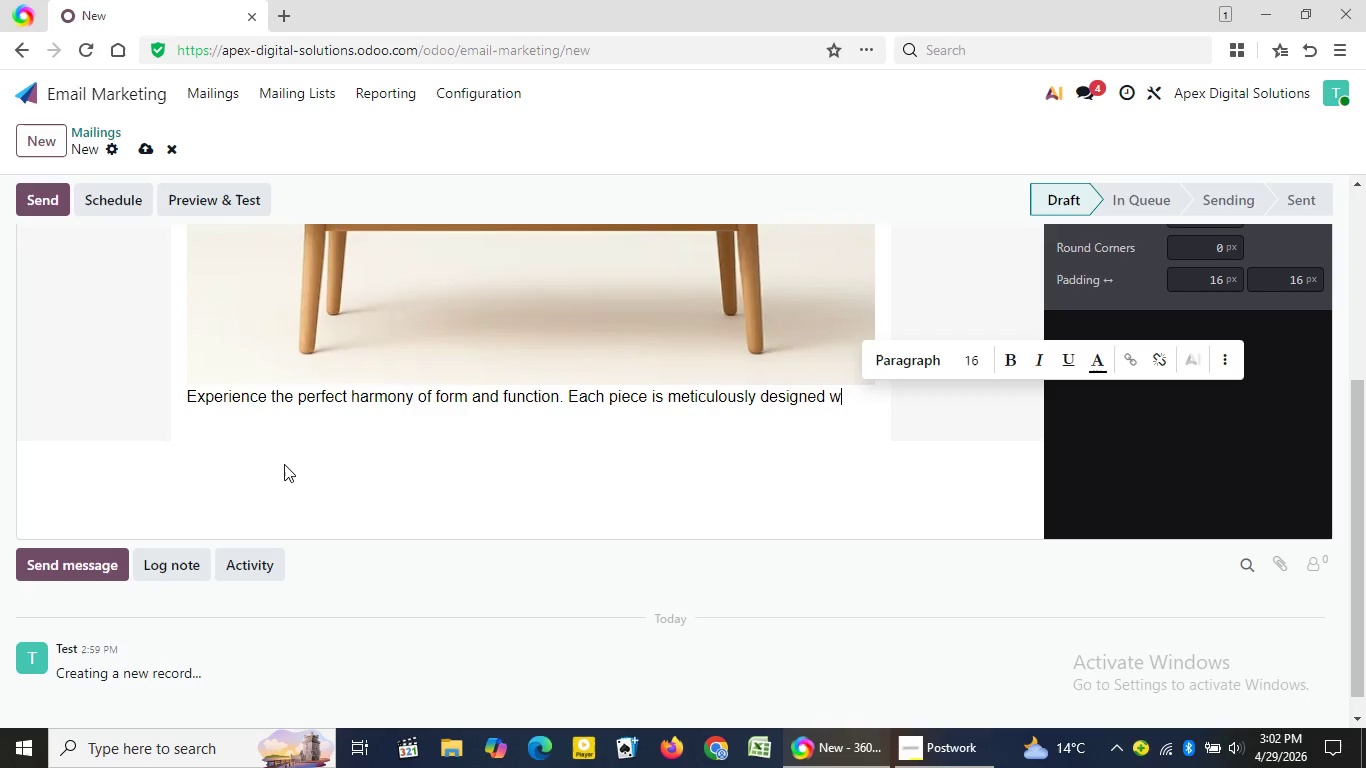 
key(Backspace)
 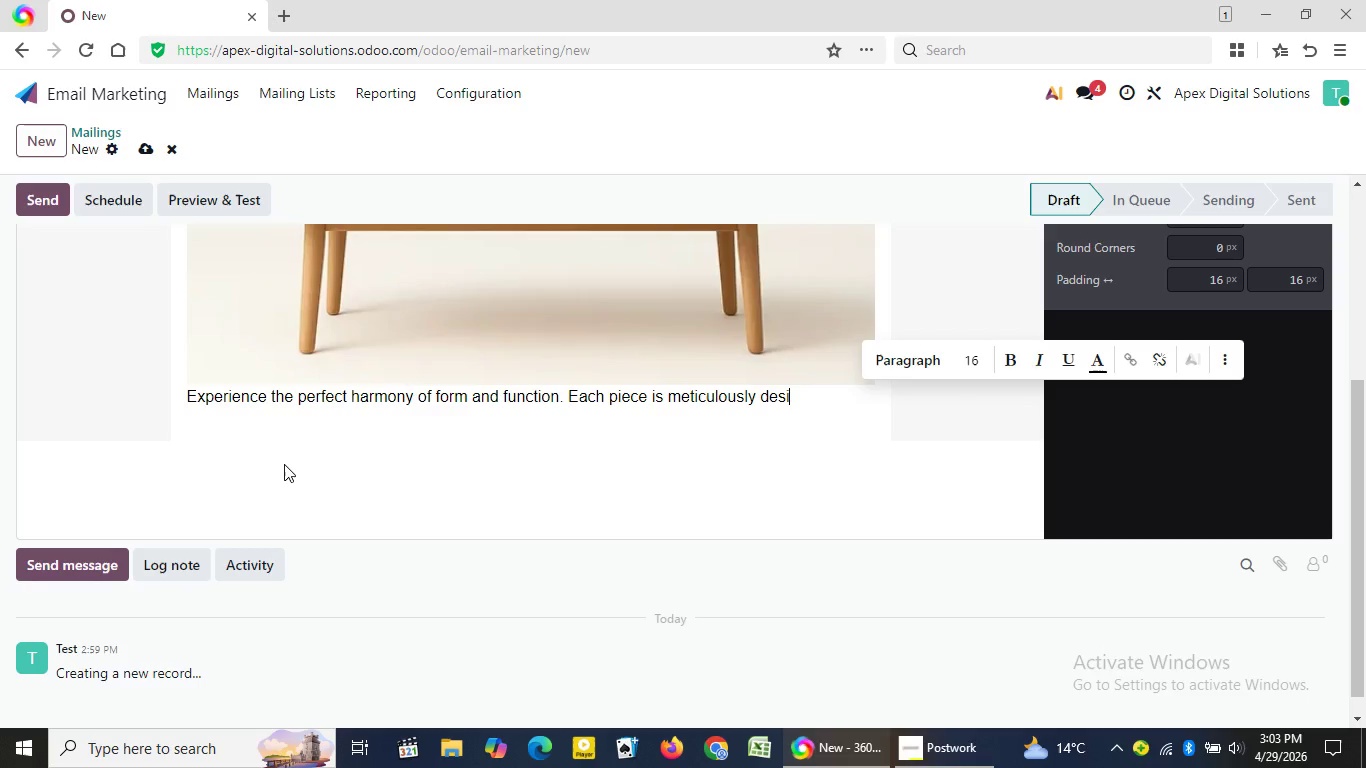 
key(Backspace)
 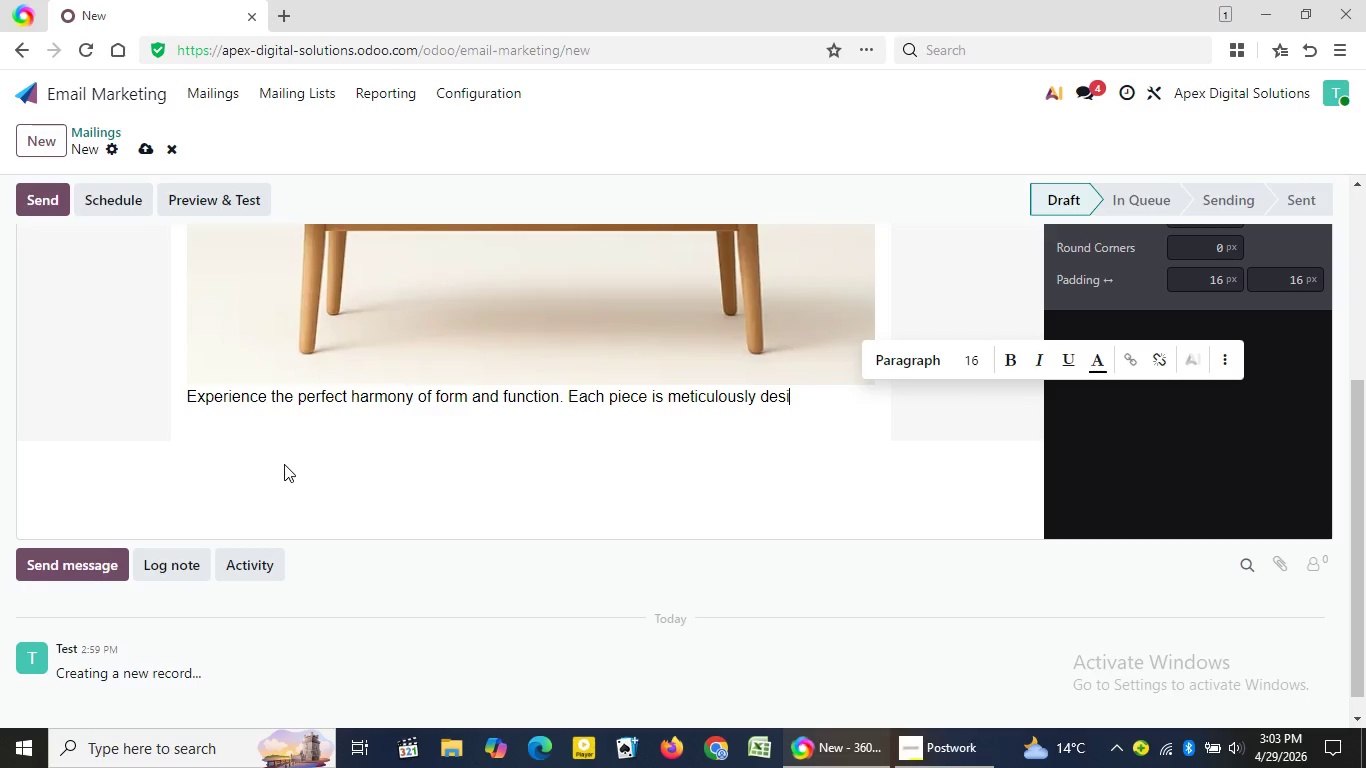 
key(Backspace)
 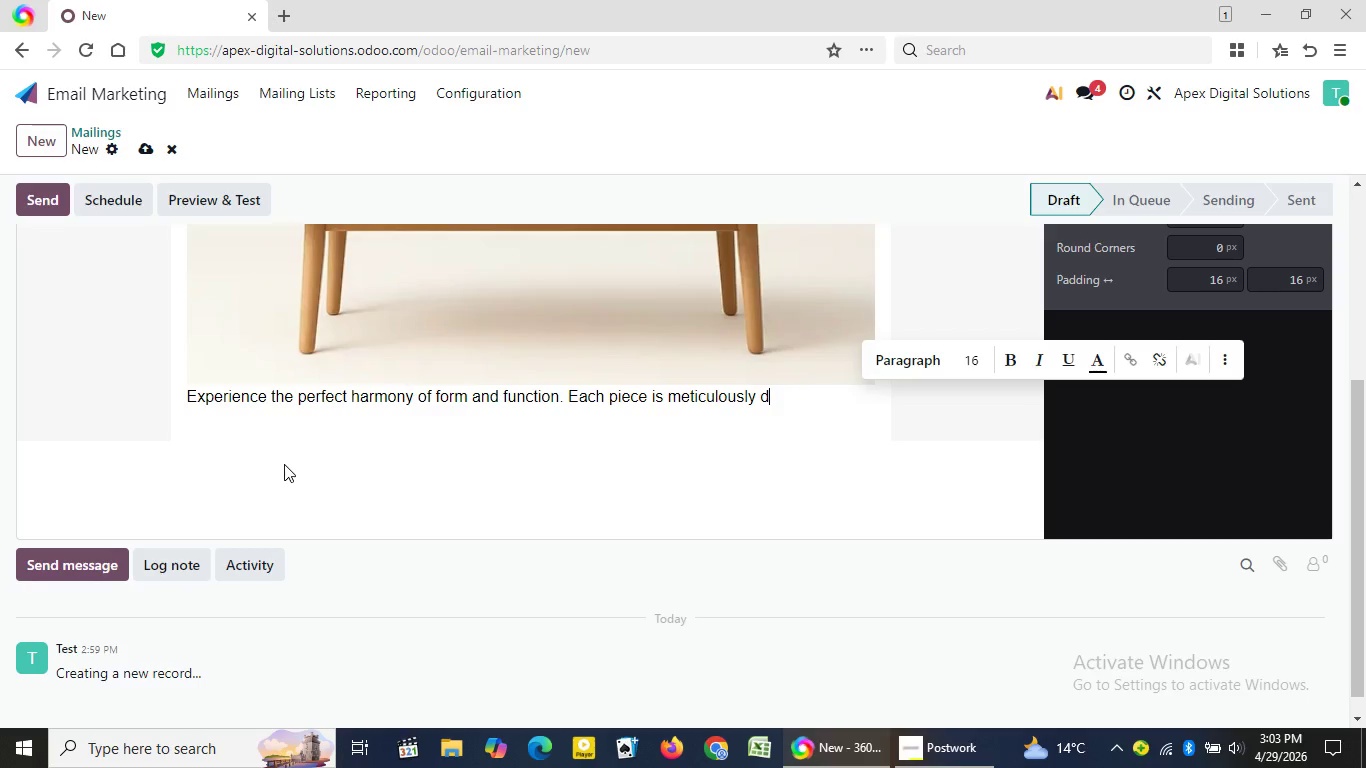 
key(Backspace)
 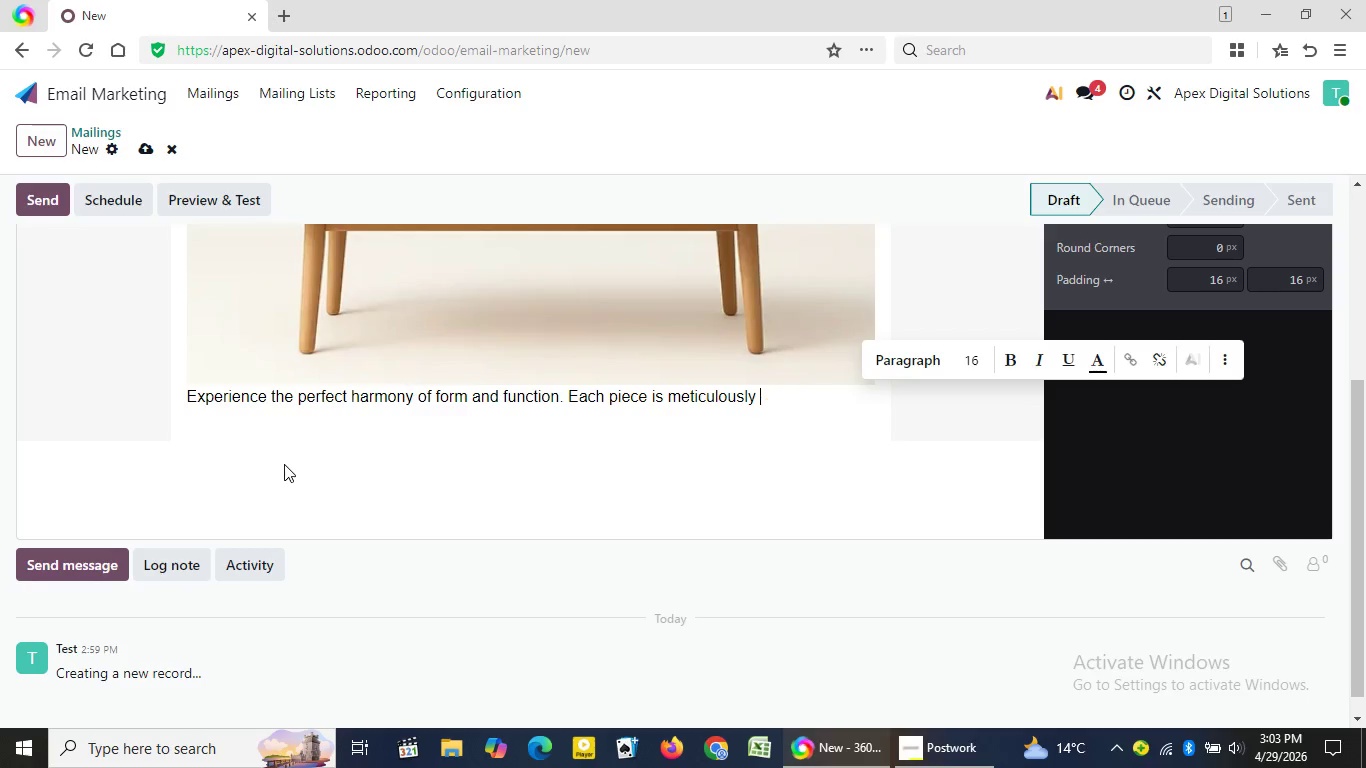 
key(Backspace)
 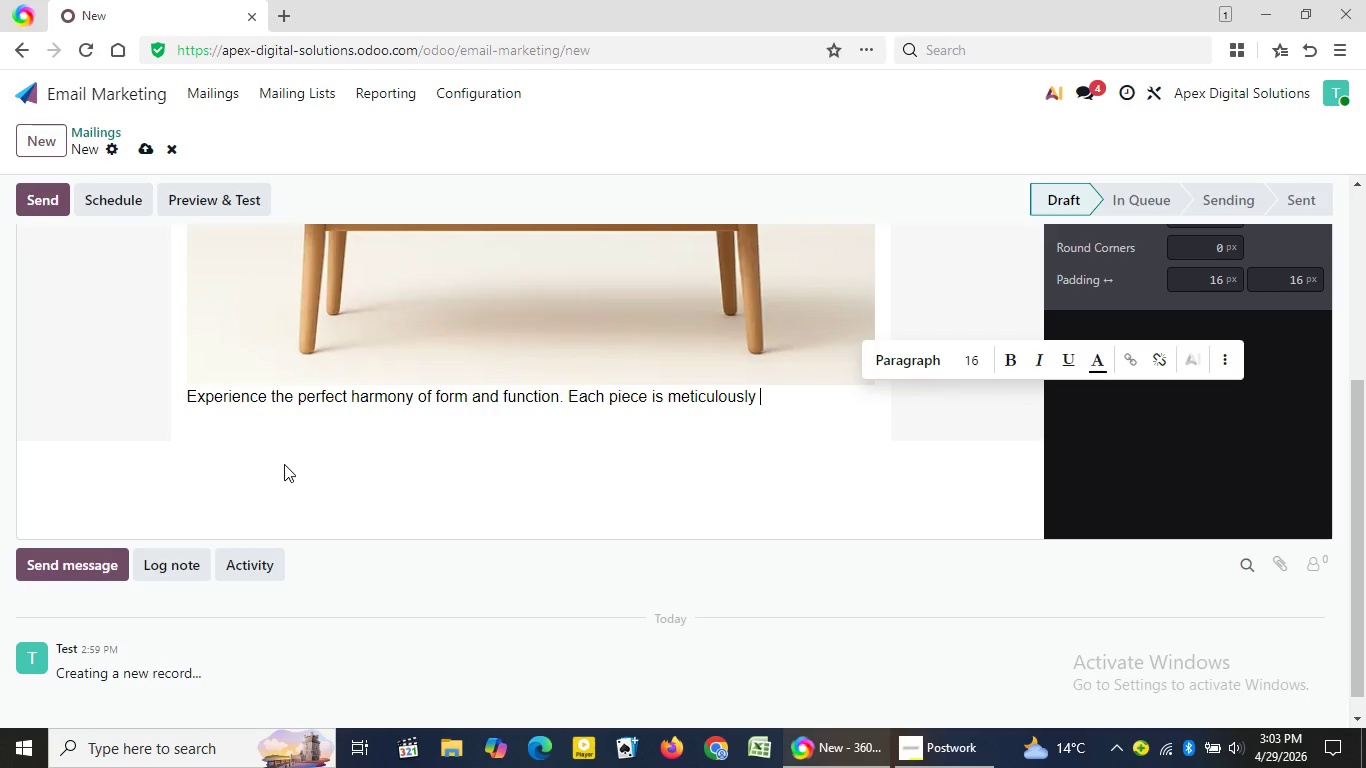 
key(Backspace)
 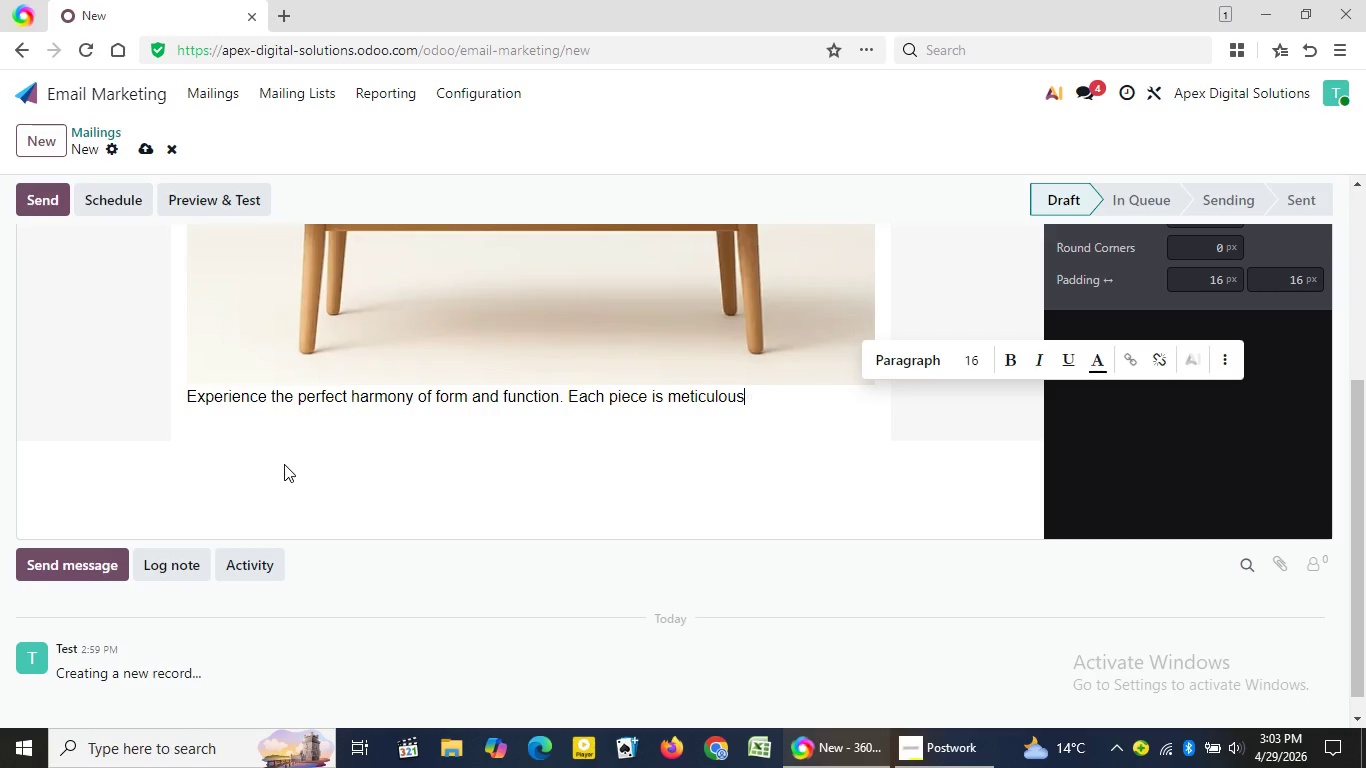 
key(Backspace)
 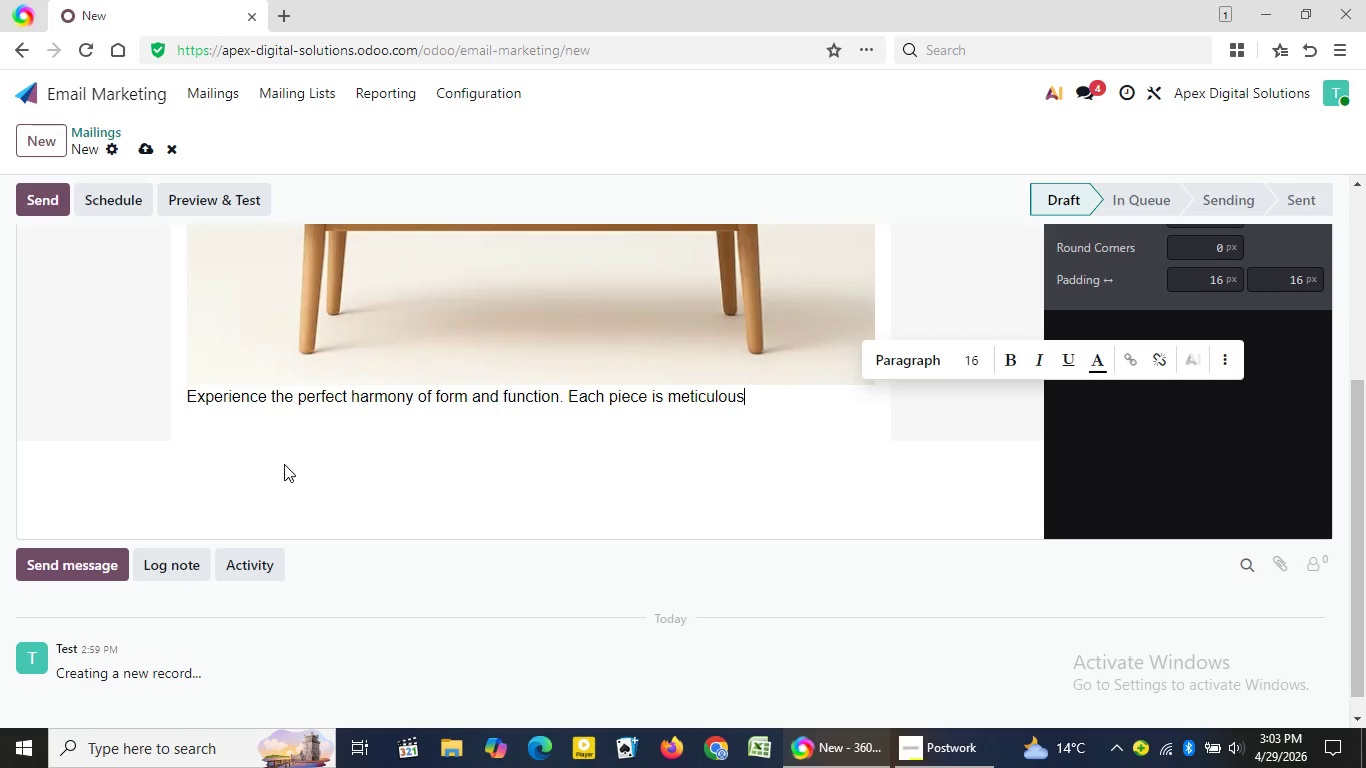 
key(Backspace)
 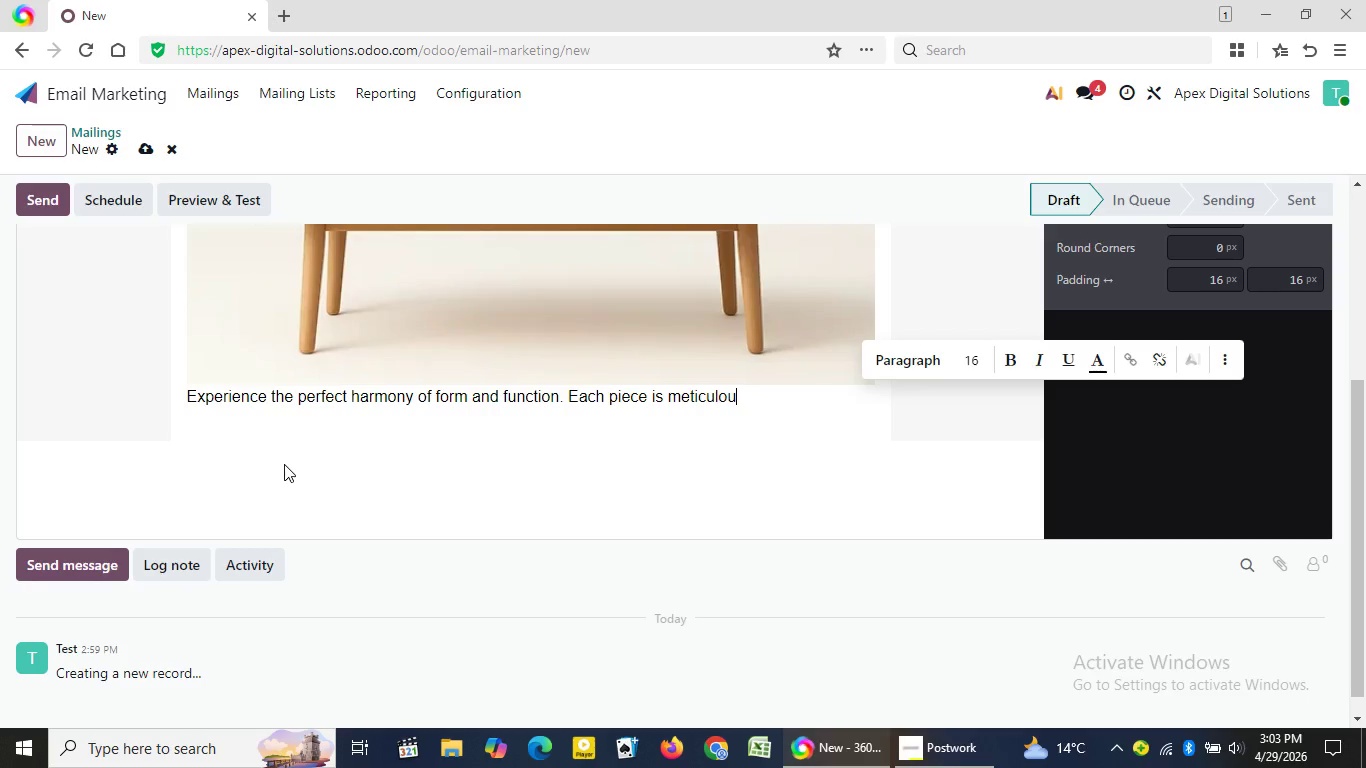 
key(Backspace)
 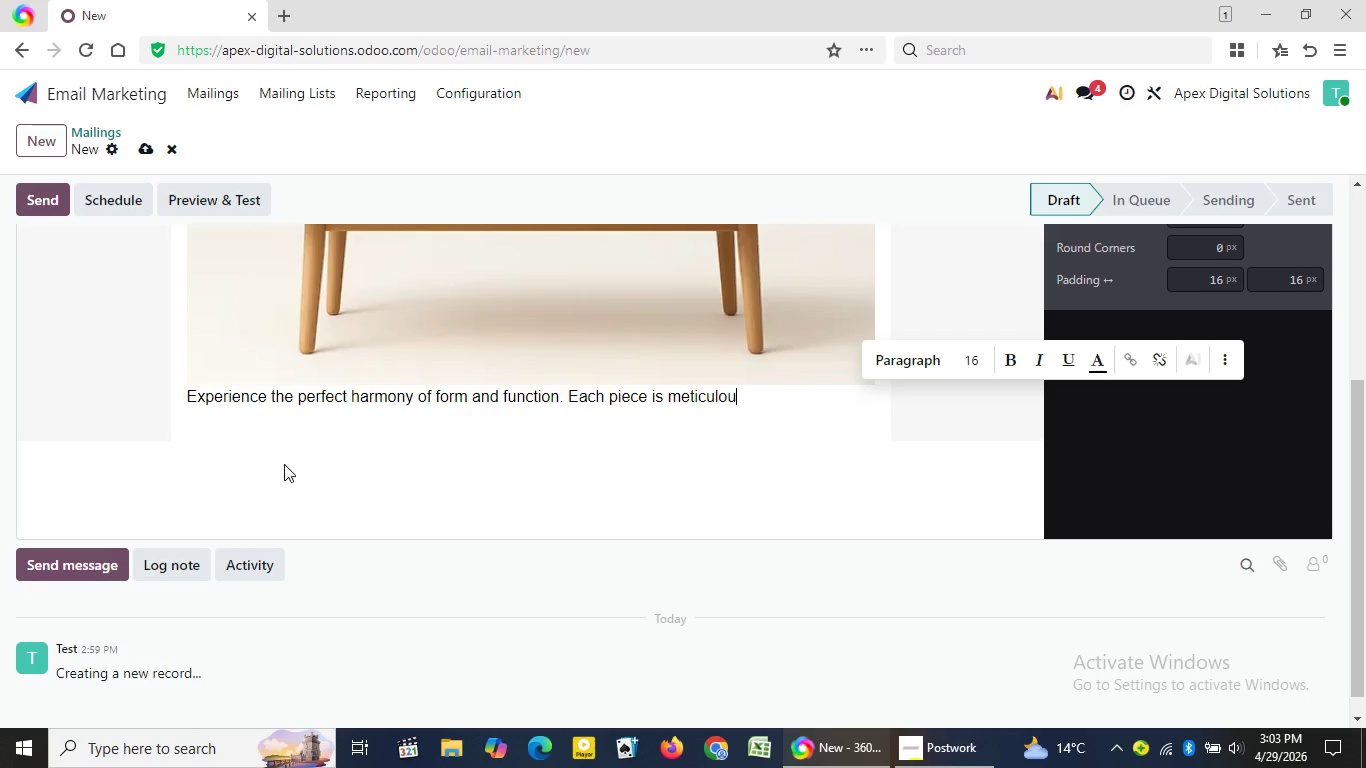 
key(Backspace)
 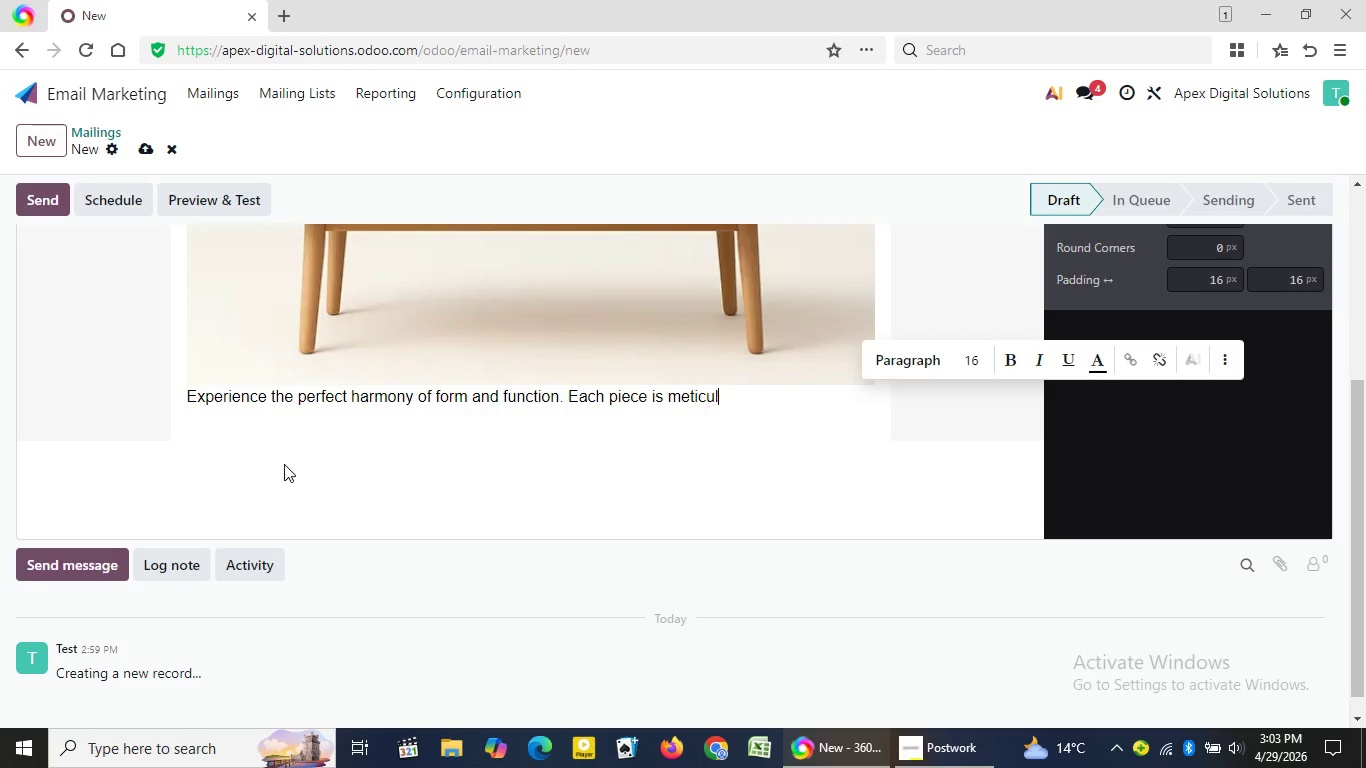 
key(Backspace)
 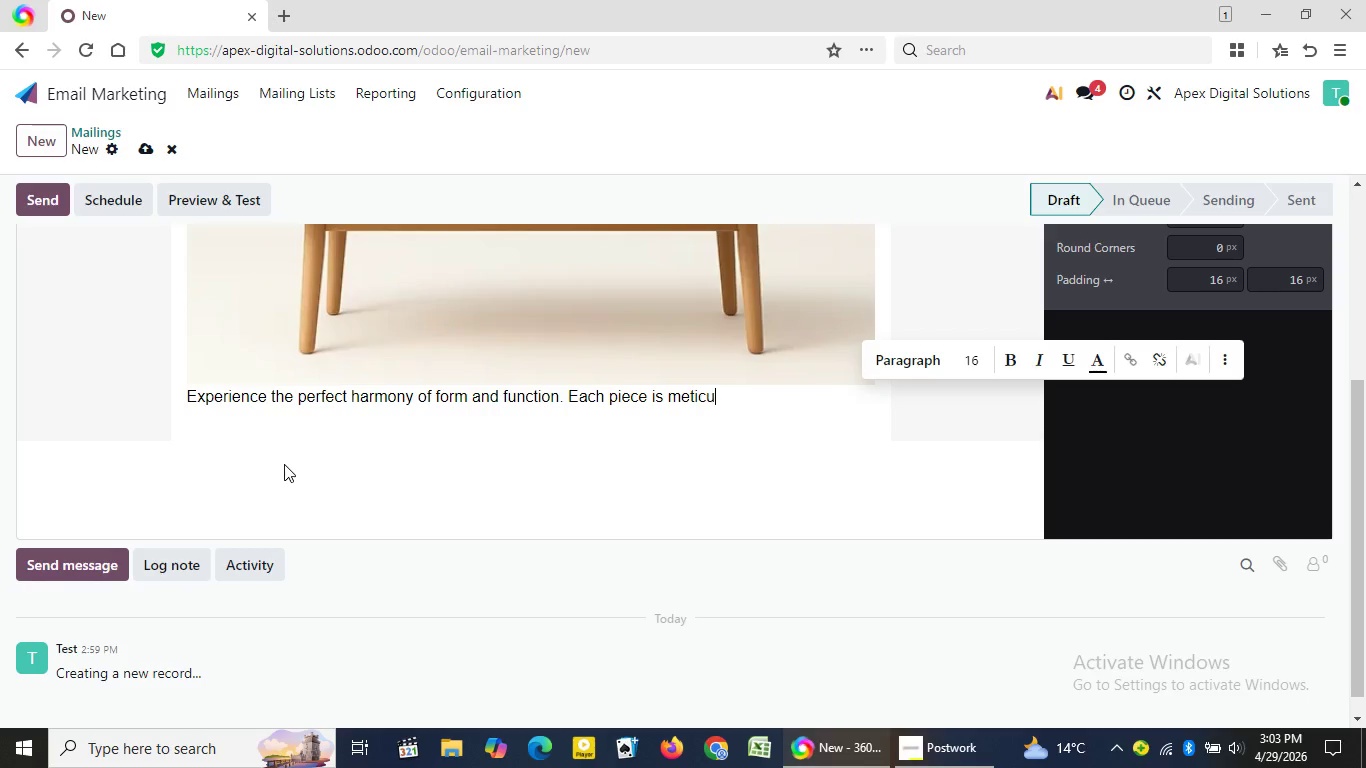 
key(Backspace)
 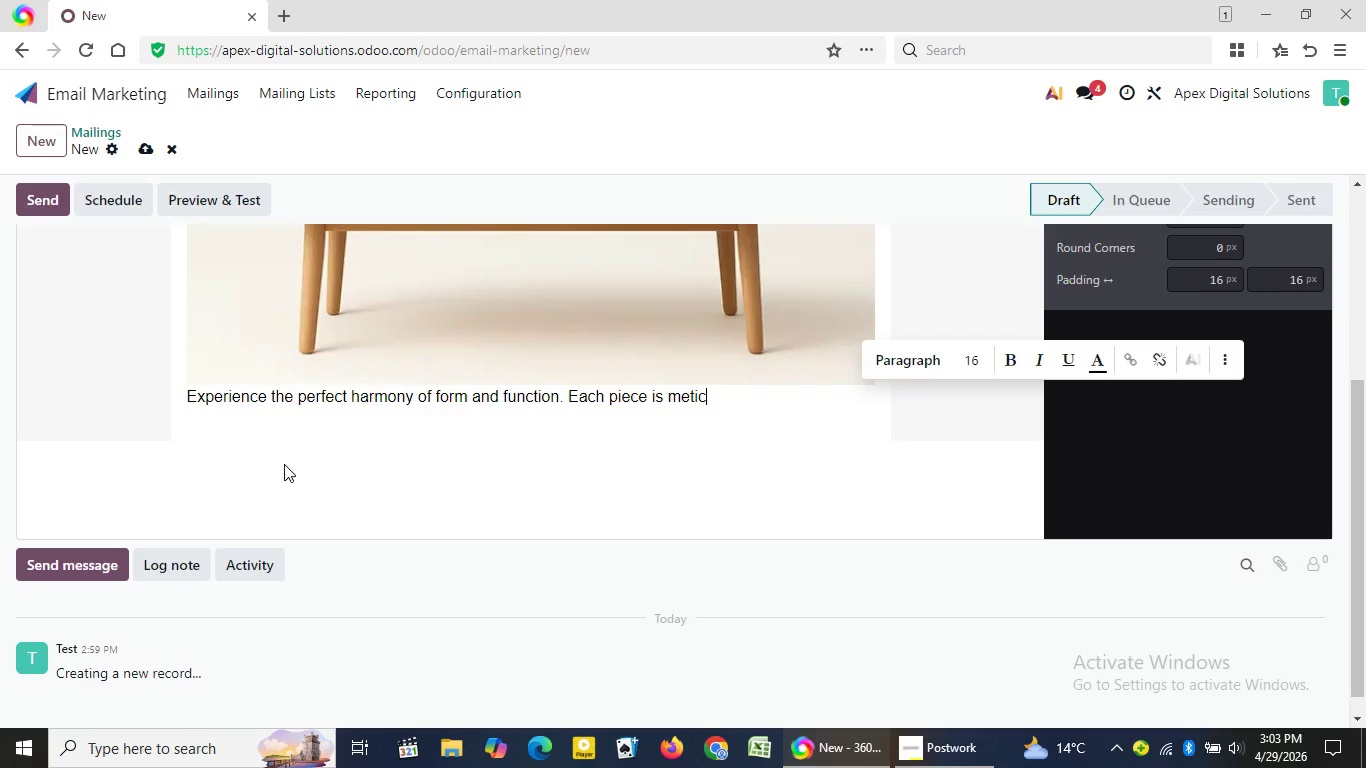 
key(Backspace)
 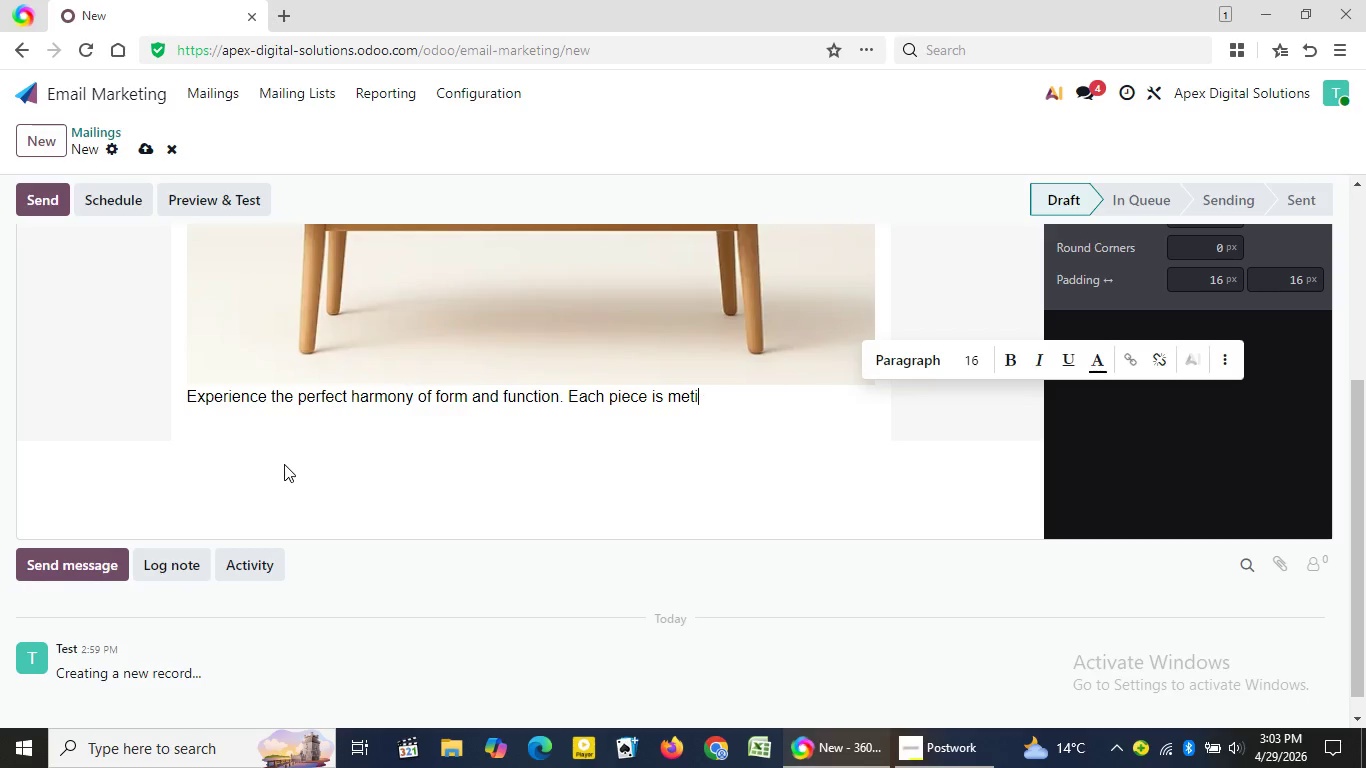 
key(Backspace)
 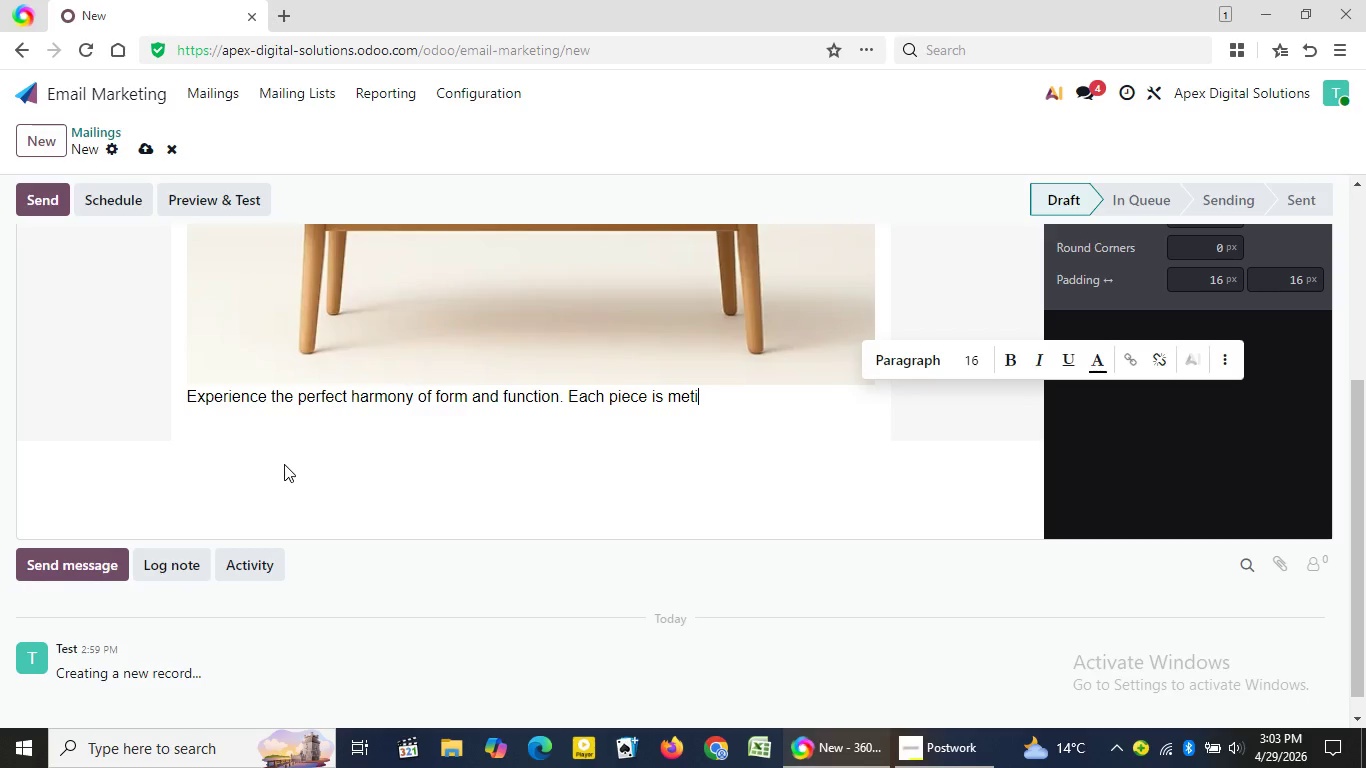 
key(Backspace)
 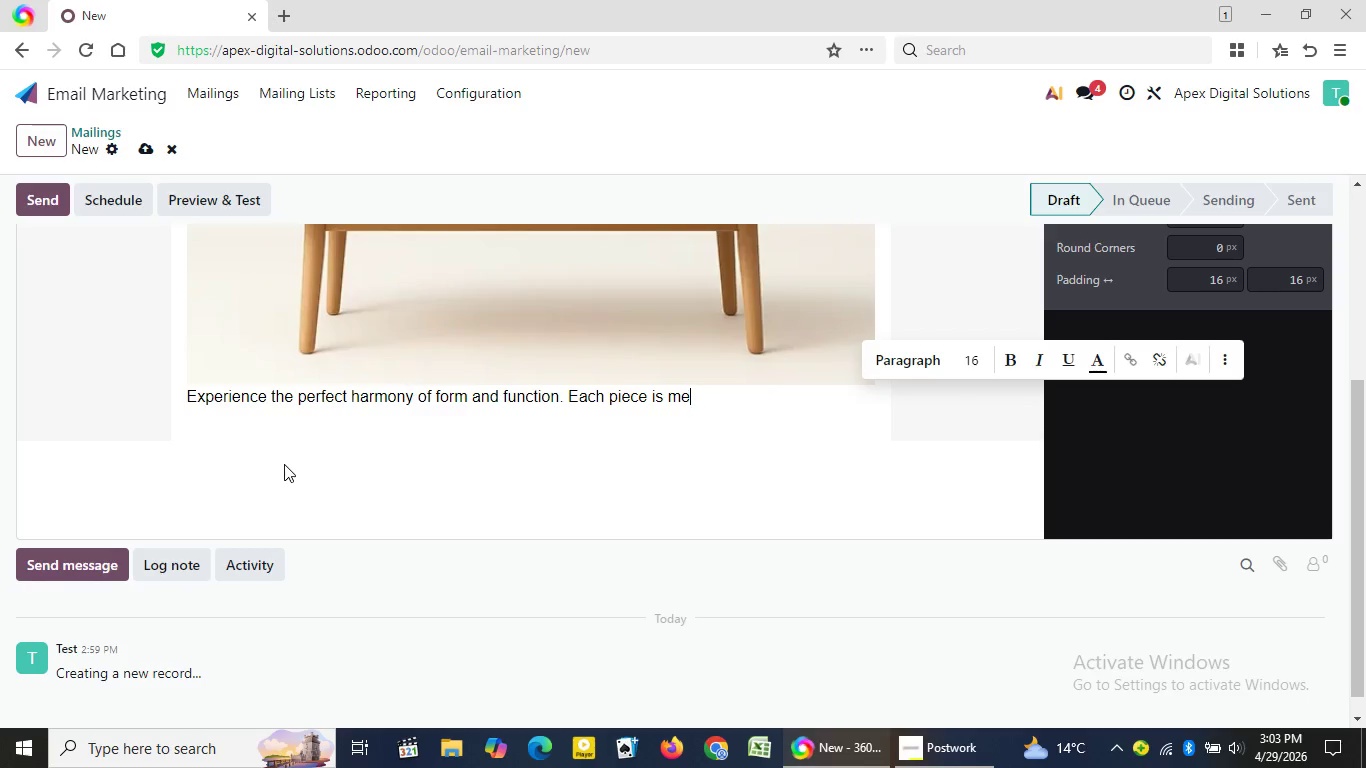 
key(Backspace)
 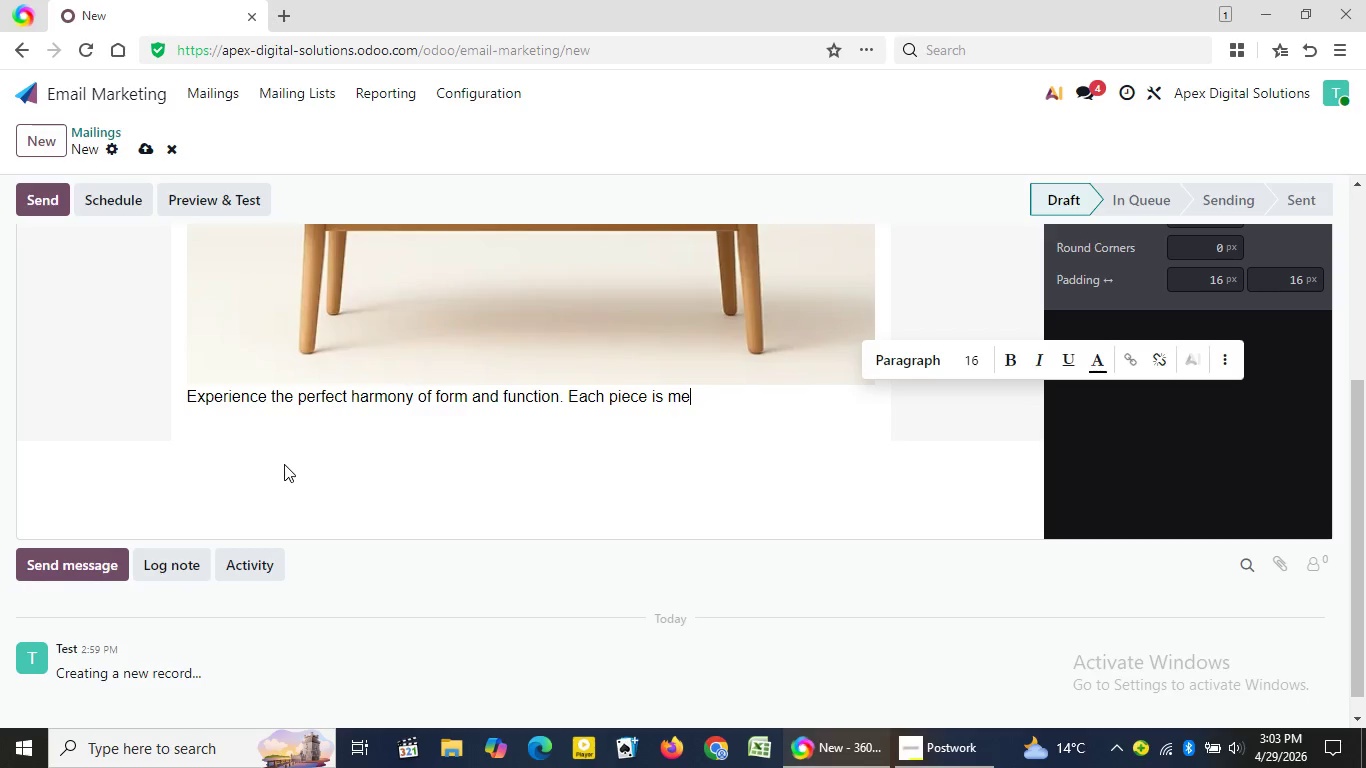 
key(Backspace)
 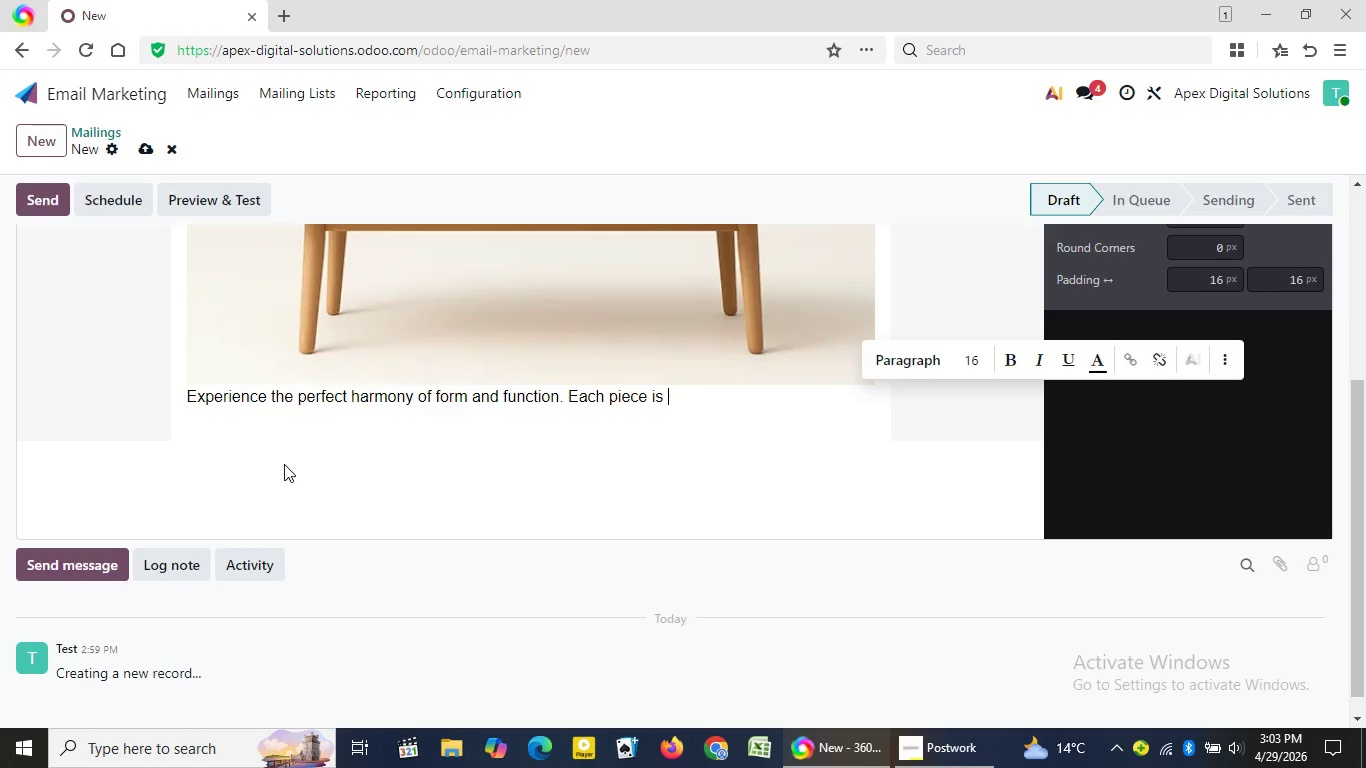 
key(Backspace)
 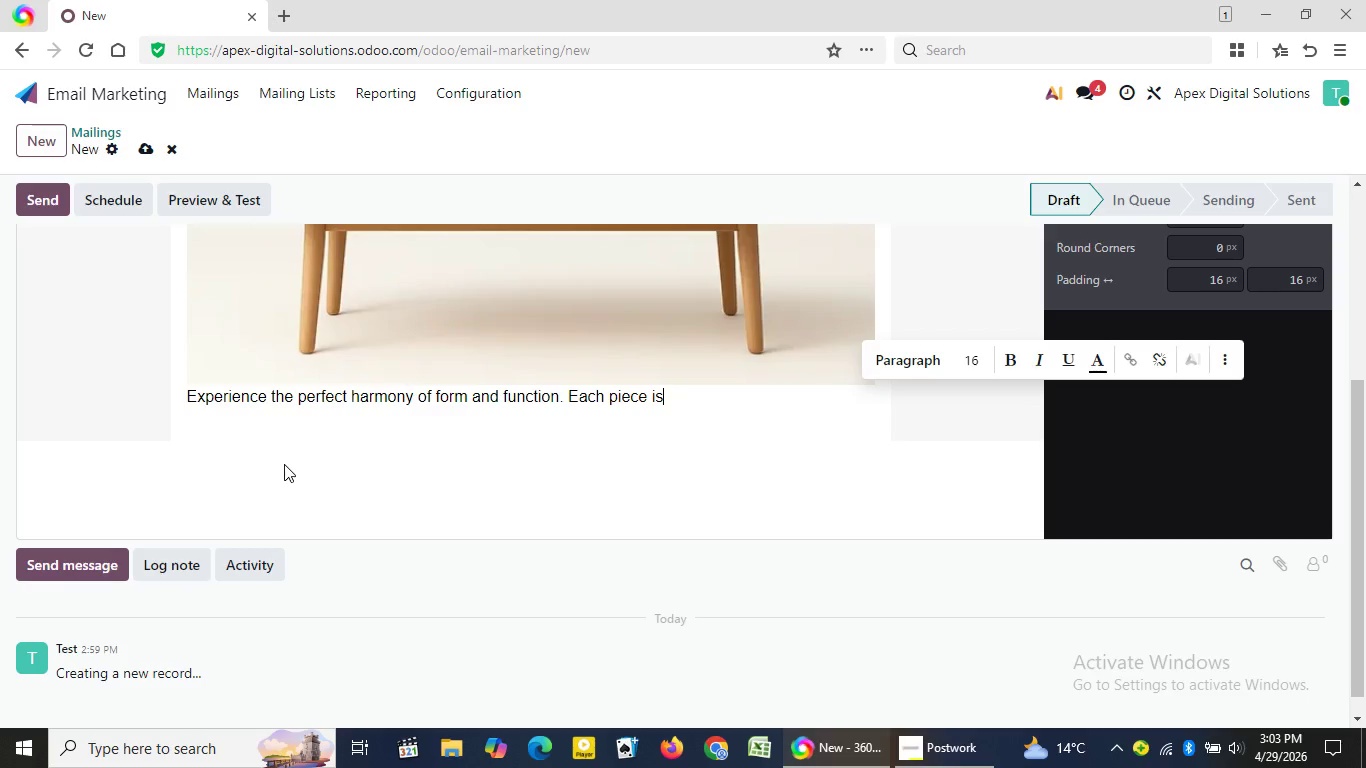 
key(Backspace)
 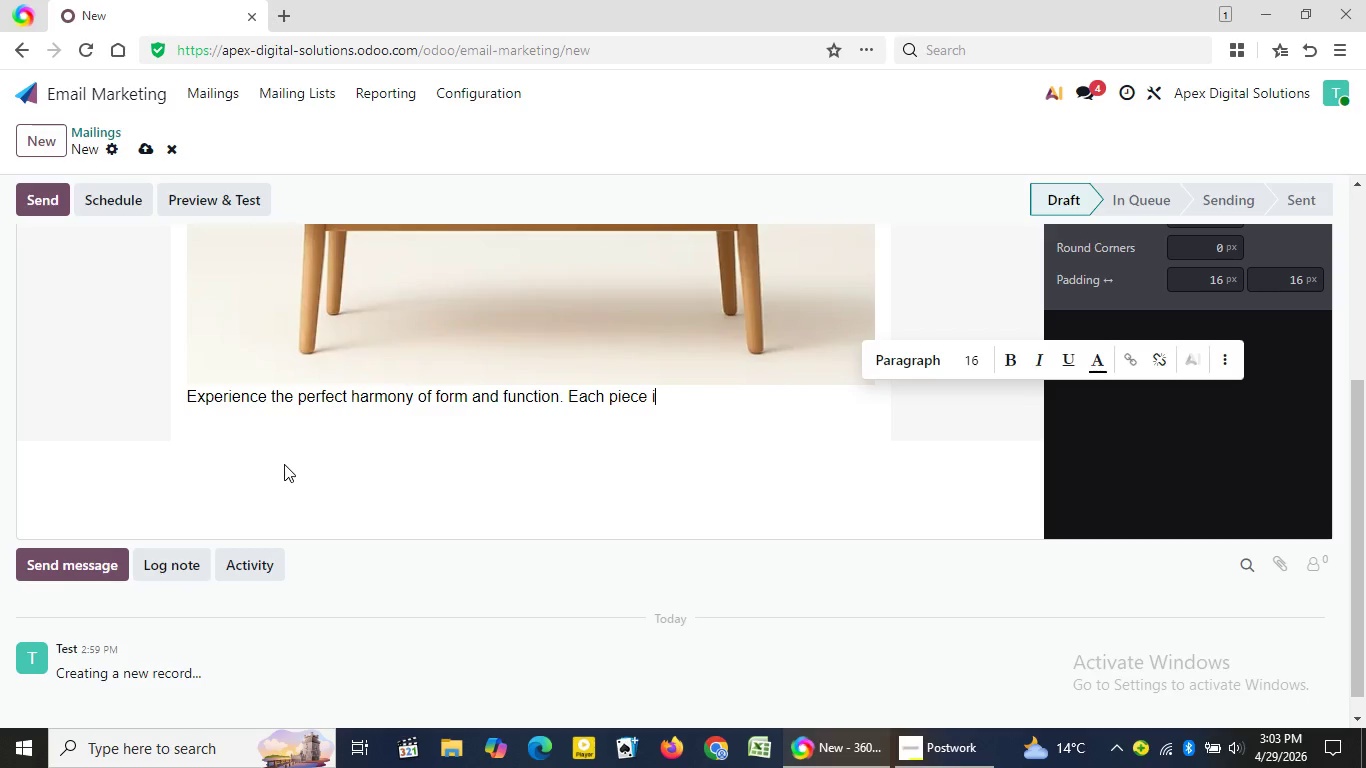 
key(Backspace)
 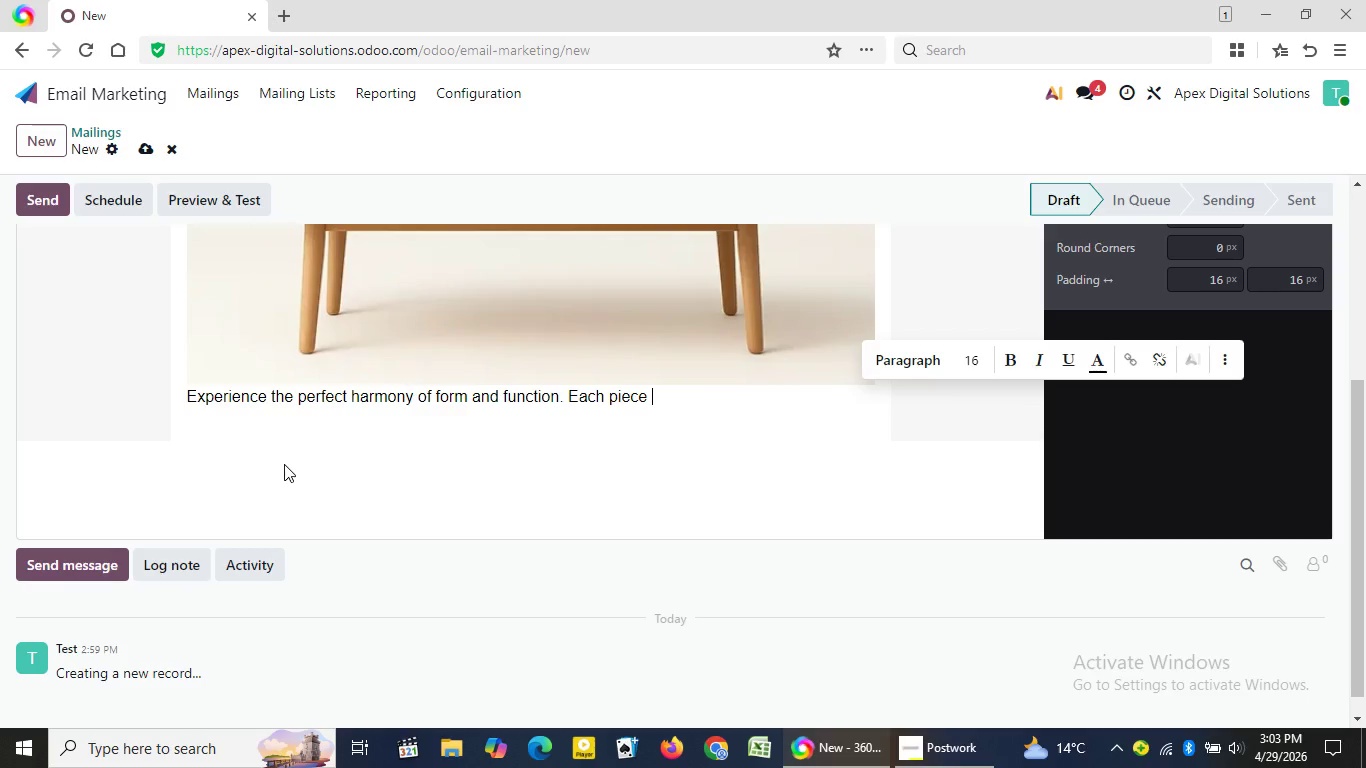 
key(Backspace)
 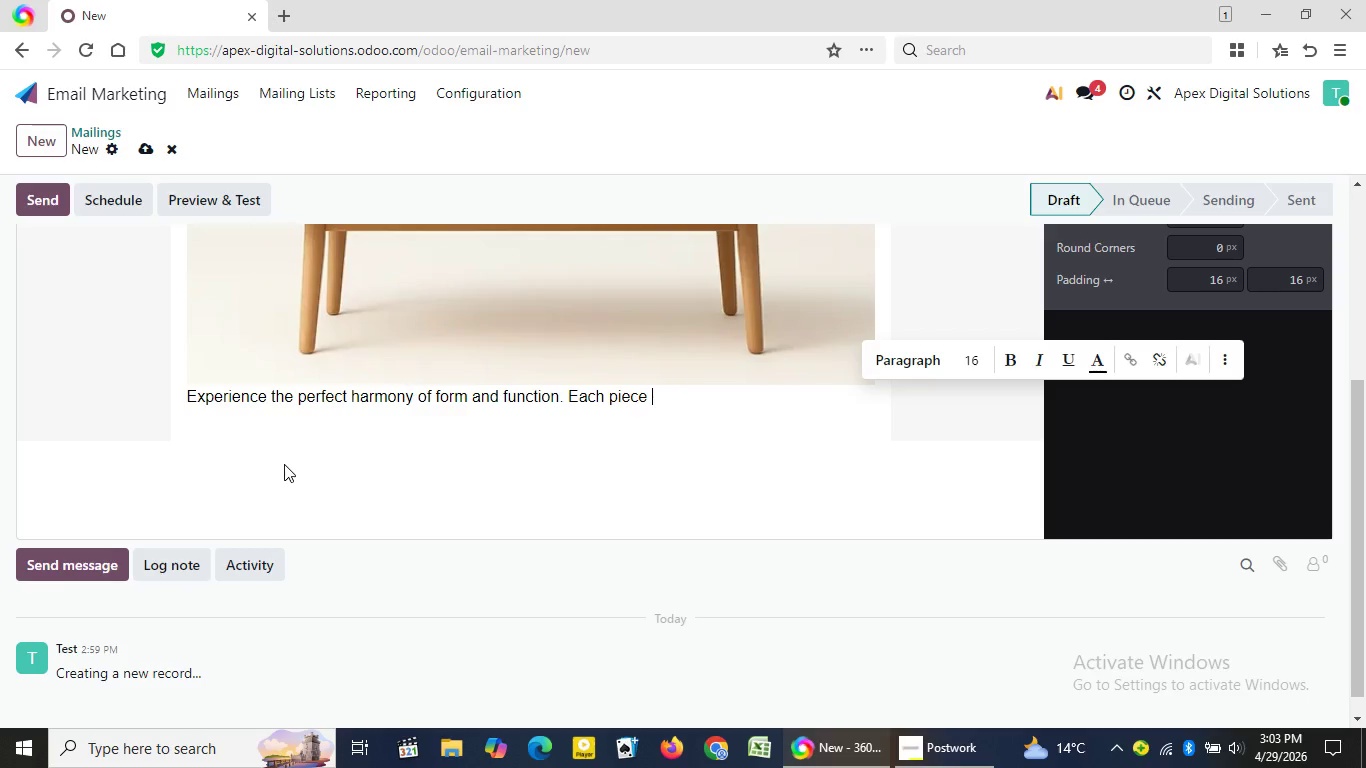 
key(Backspace)
 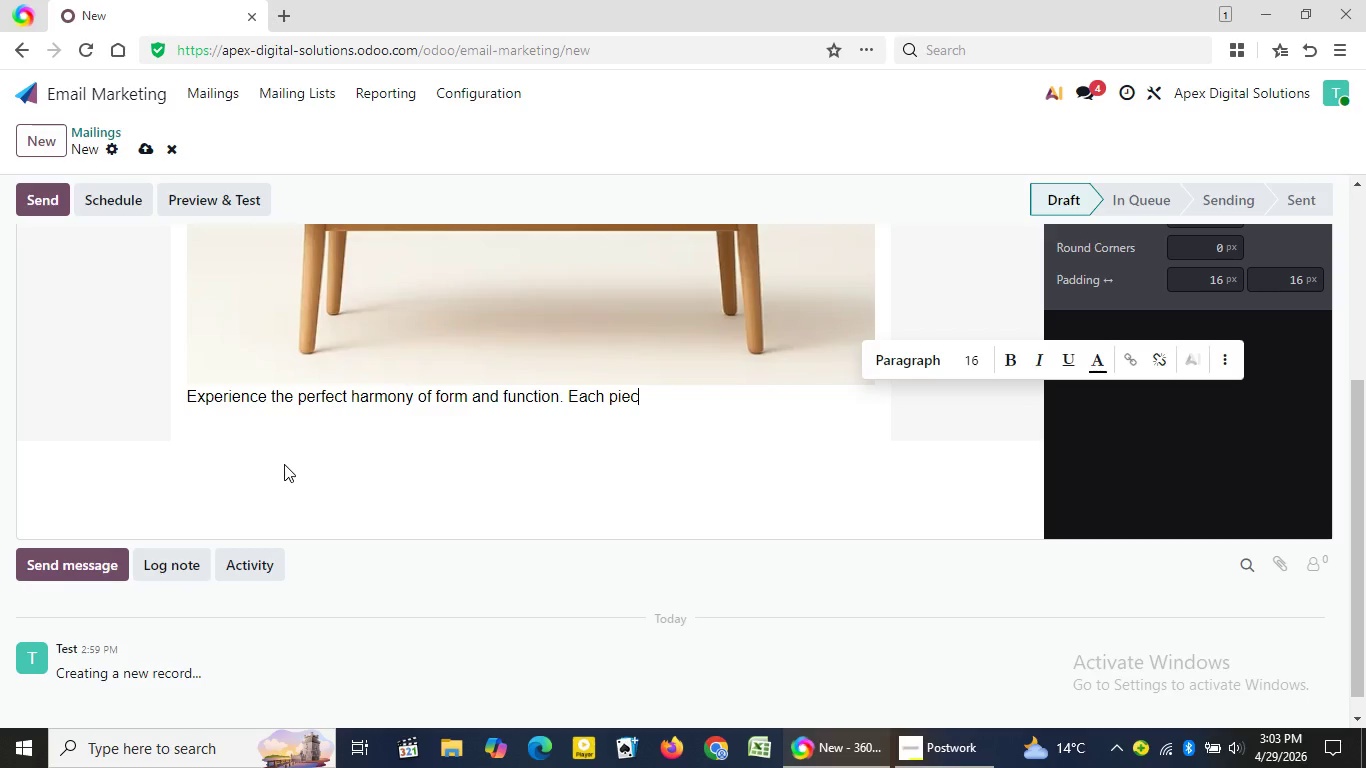 
key(Backspace)
 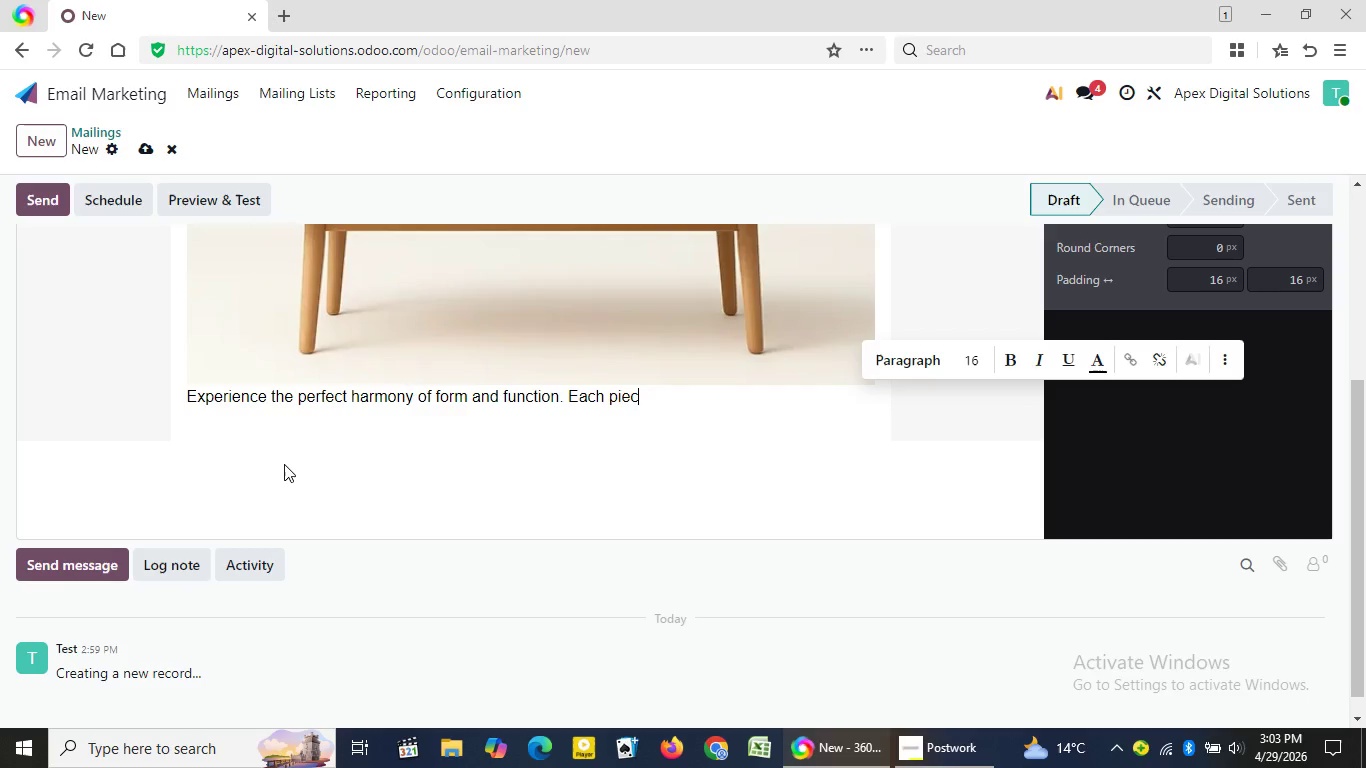 
key(Backspace)
 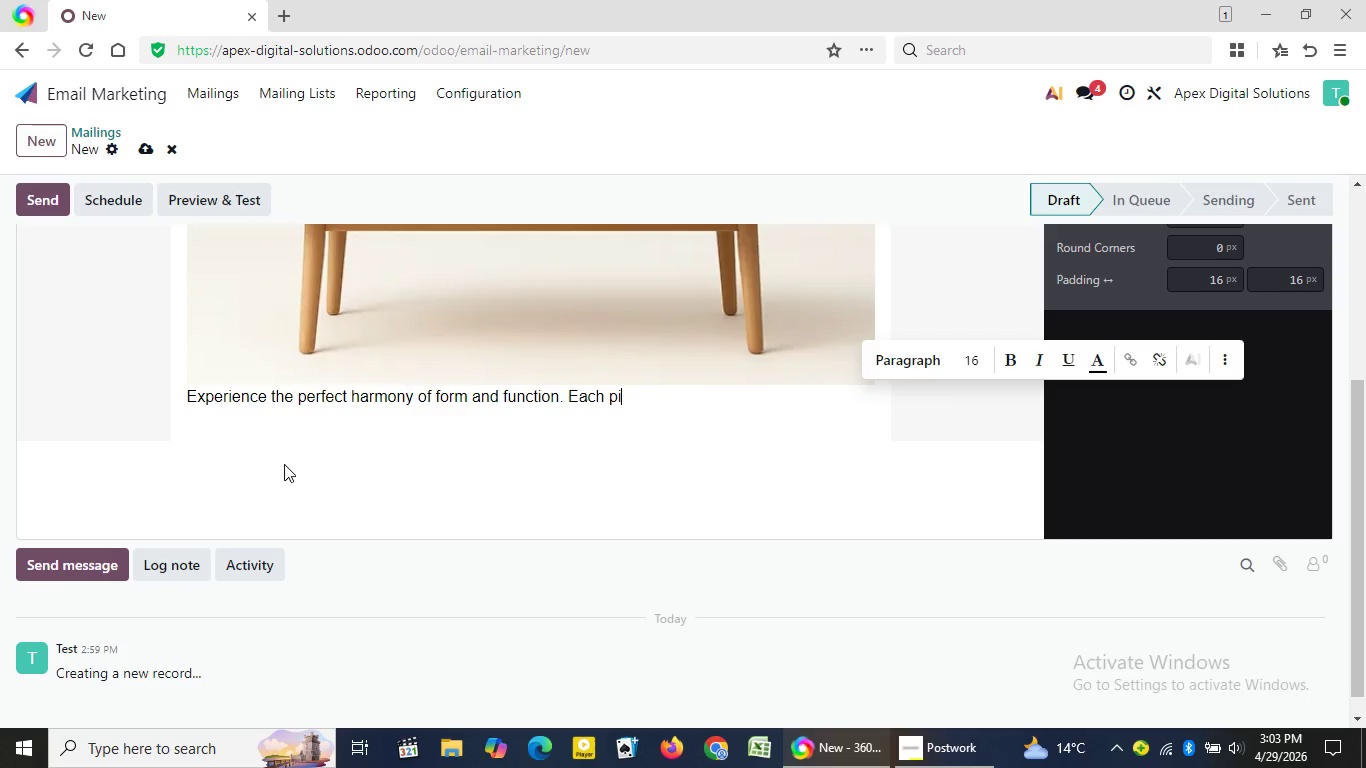 
key(Backspace)
 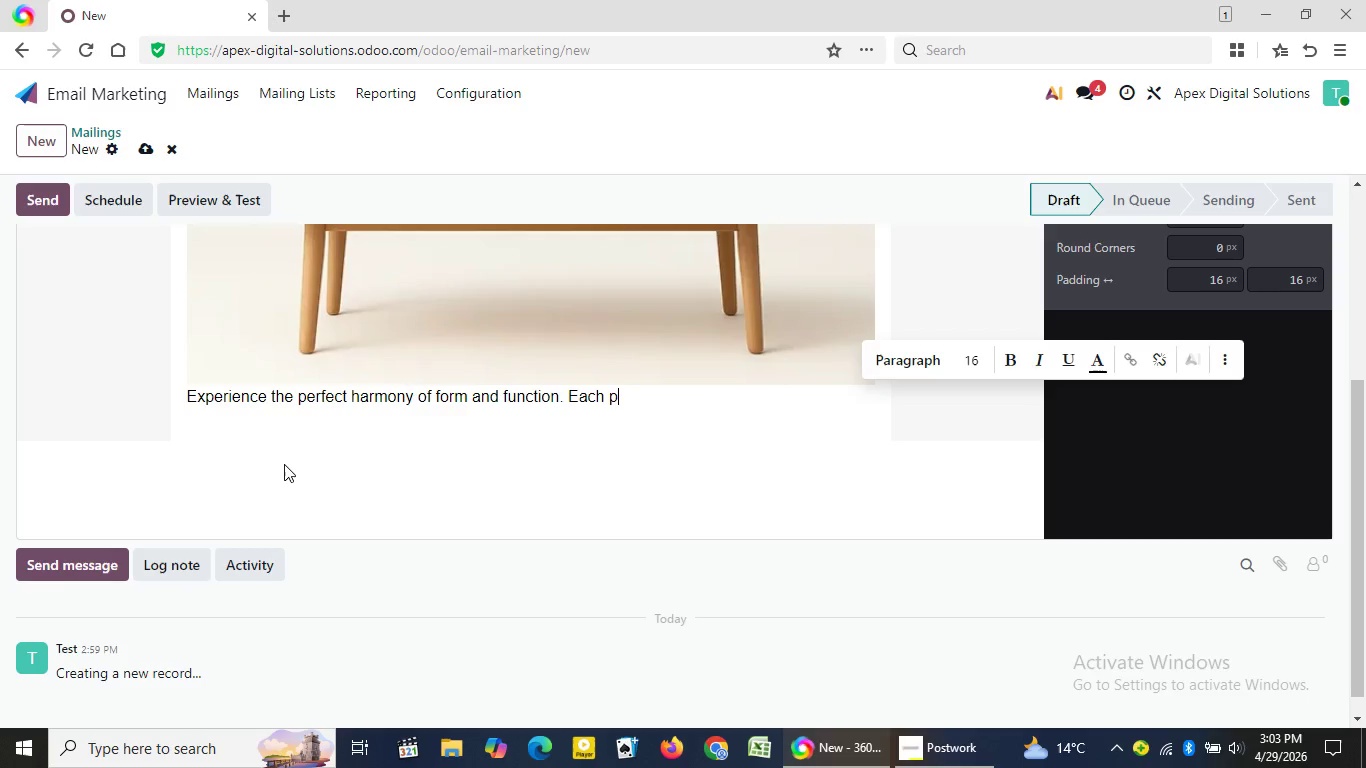 
key(Backspace)
 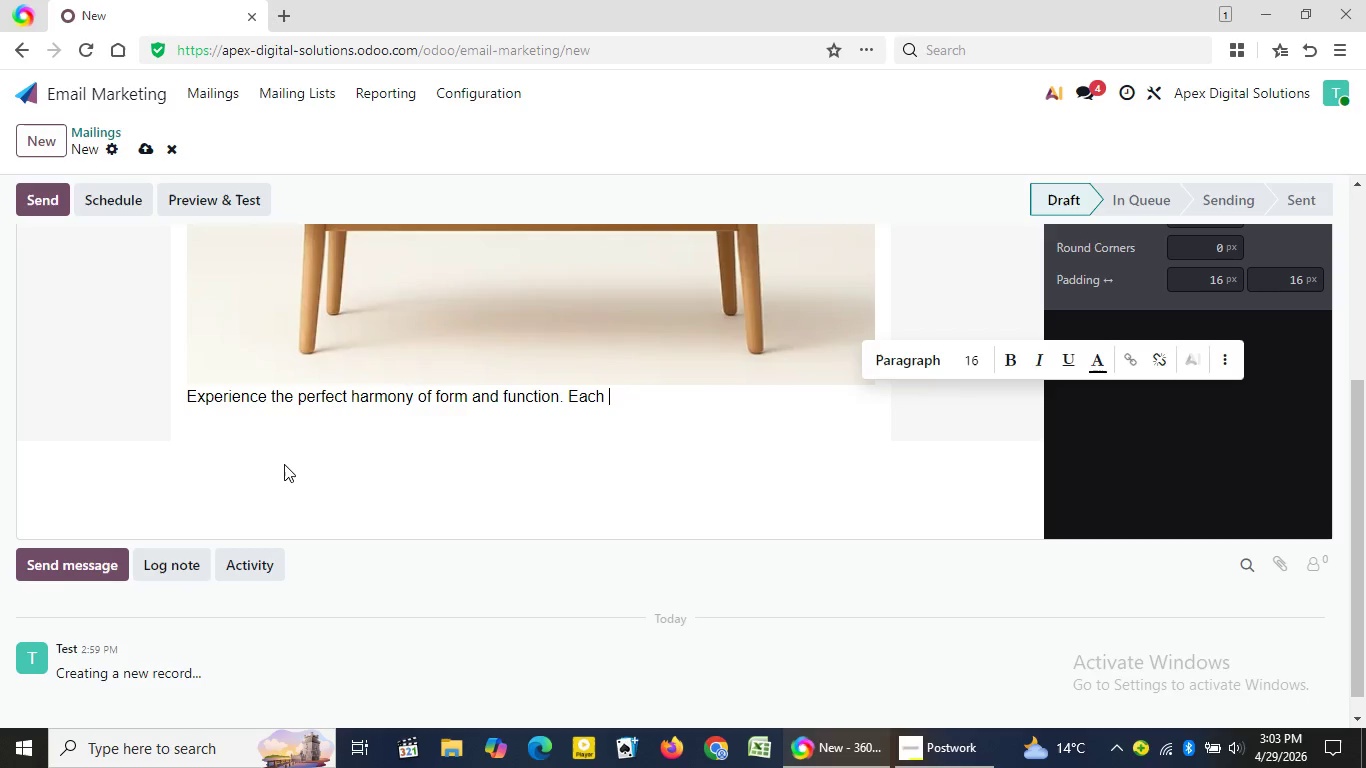 
key(Backspace)
 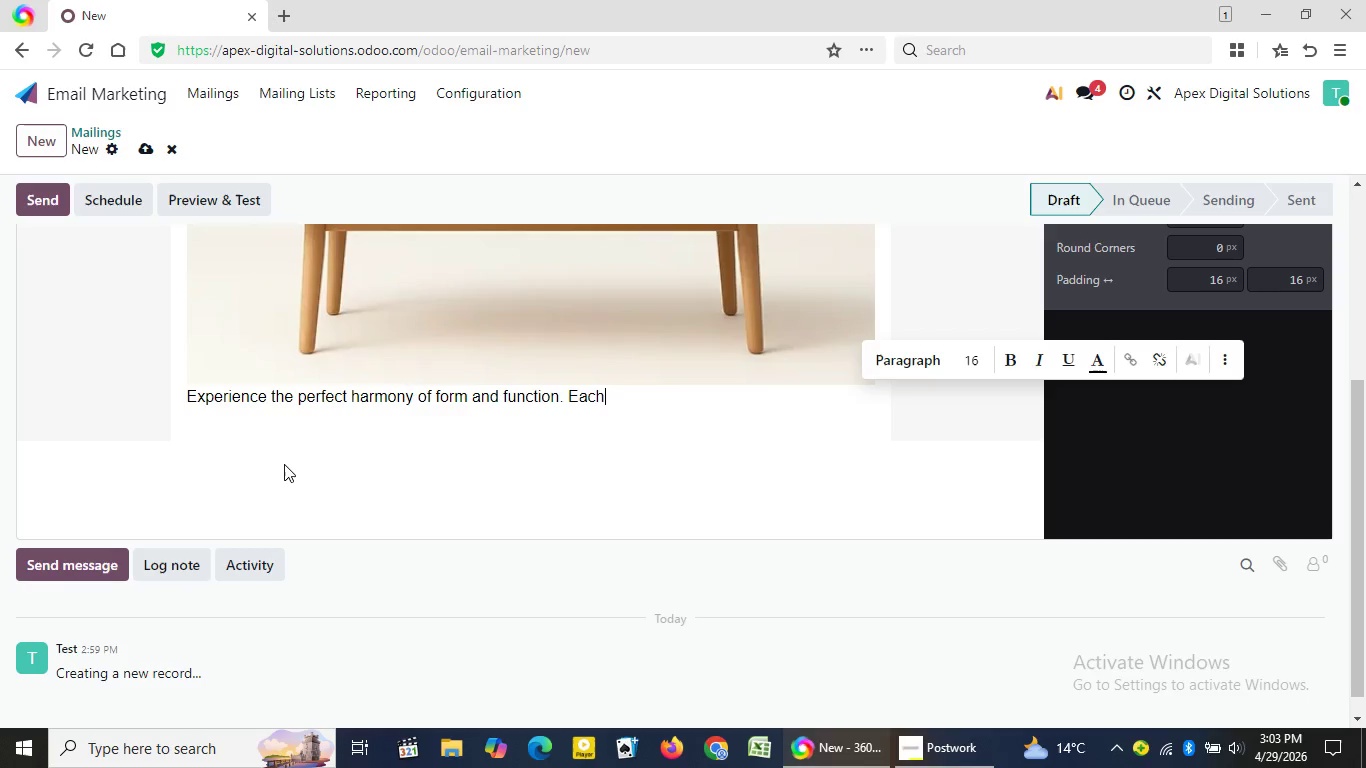 
key(Backspace)
 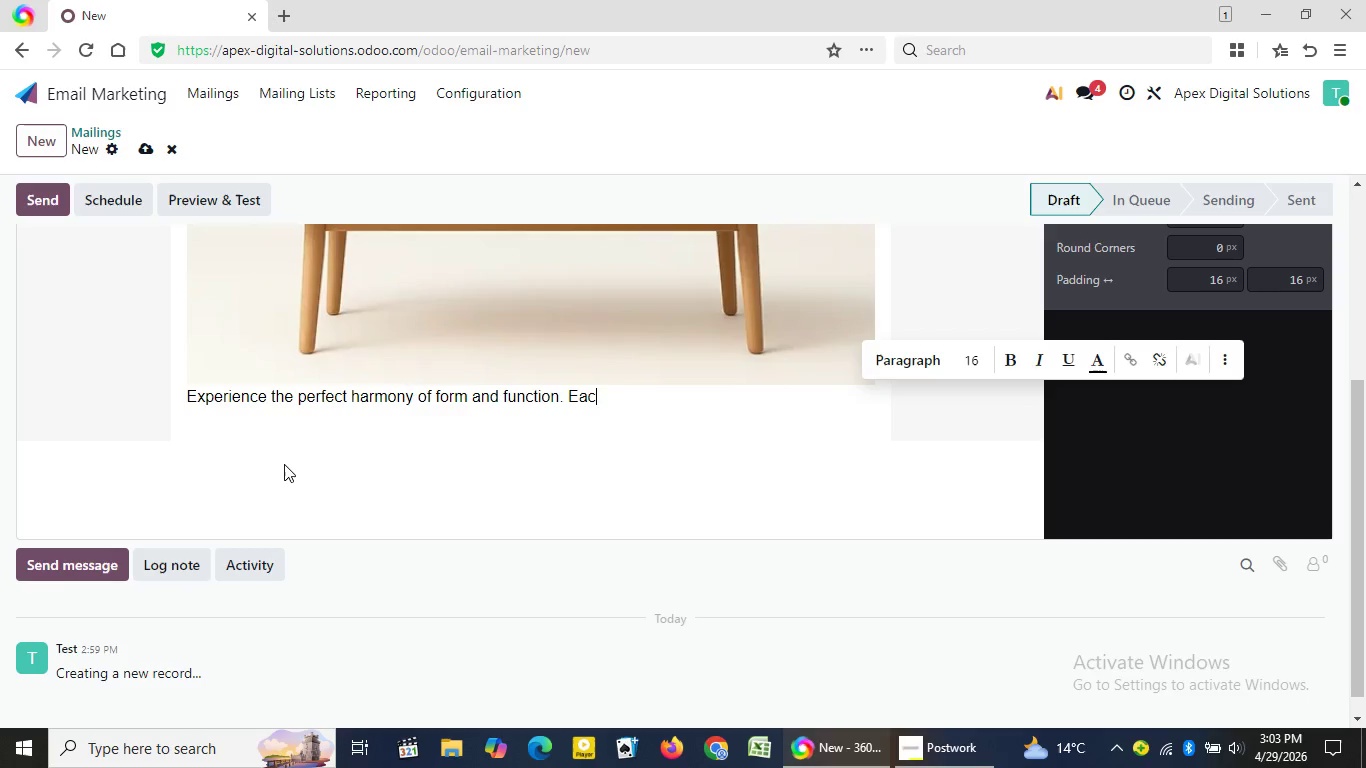 
hold_key(key=Backspace, duration=1.16)
 